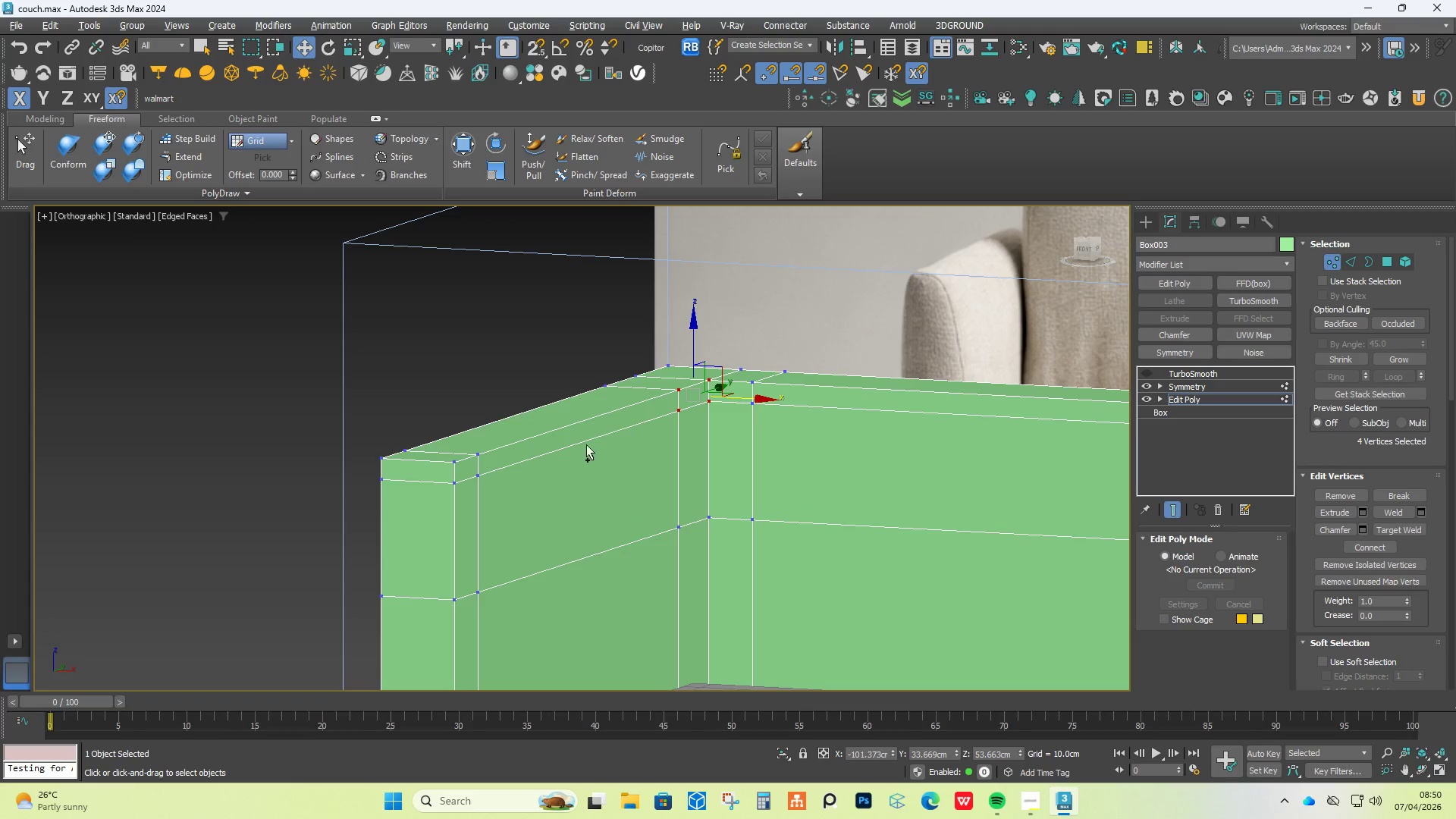 
hold_key(key=ControlLeft, duration=1.52)
left_click([453, 462])
 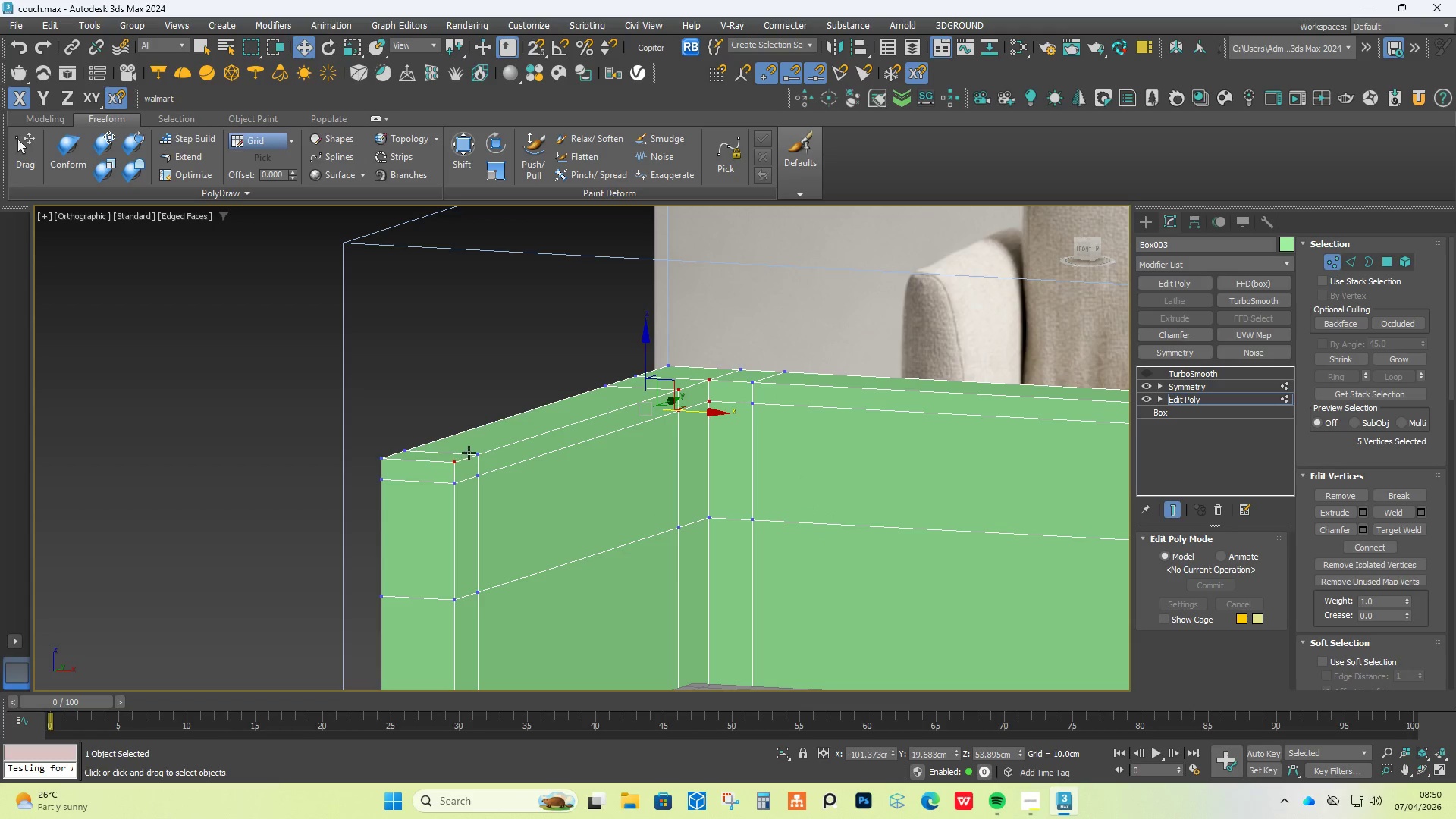 
double_click([472, 453])
 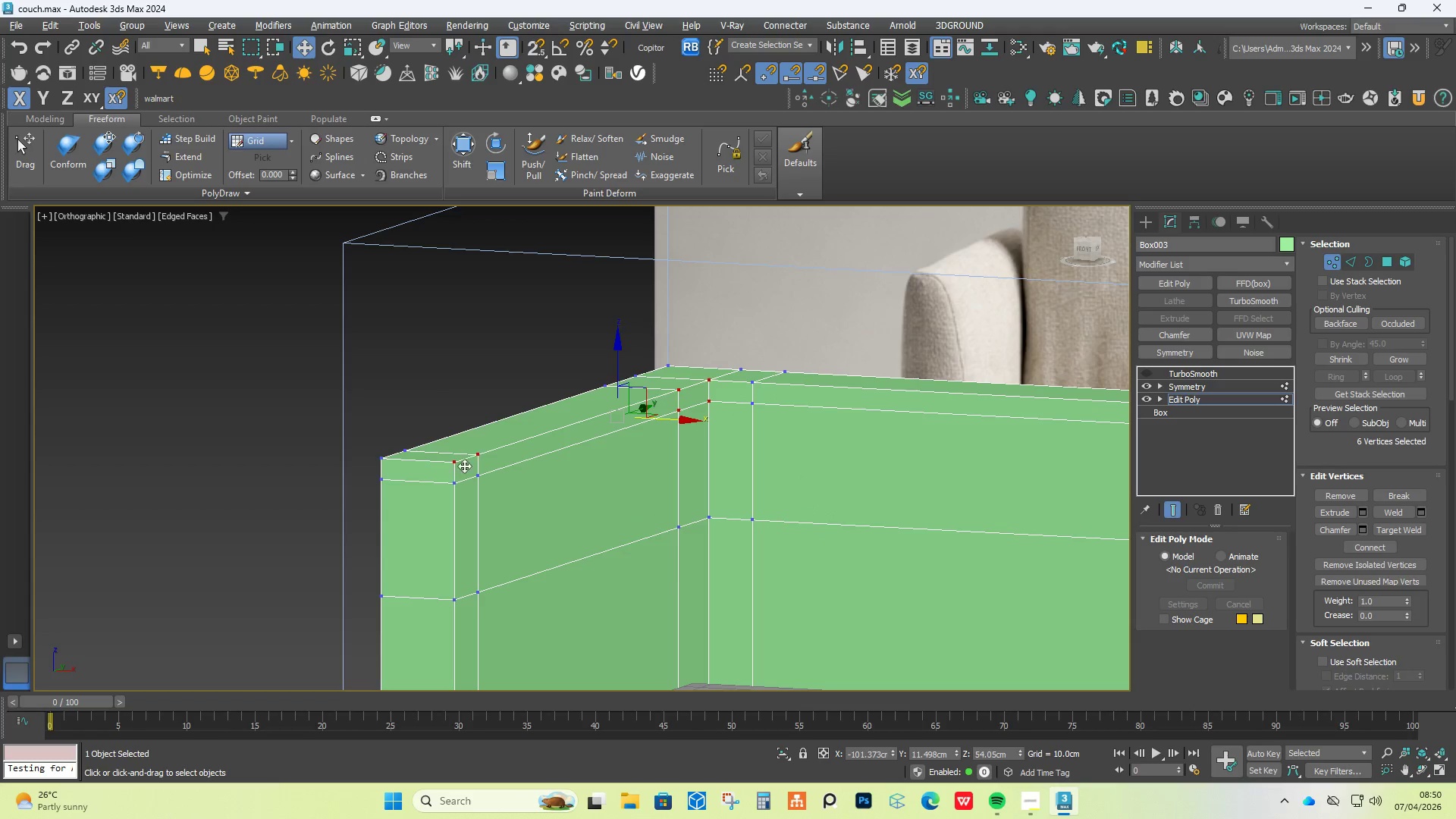 
hold_key(key=ControlLeft, duration=0.88)
left_click([454, 482])
 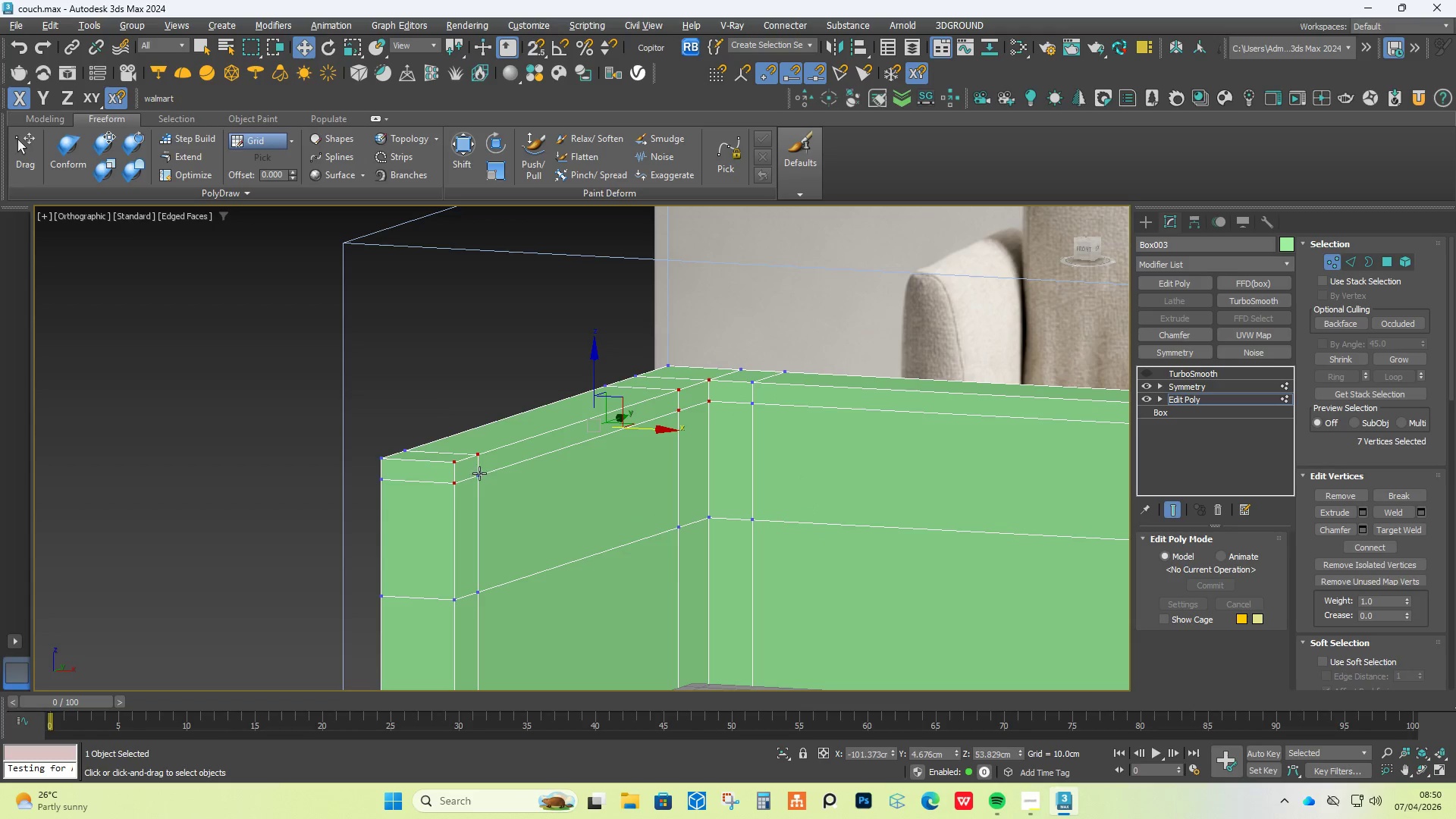 
double_click([481, 472])
 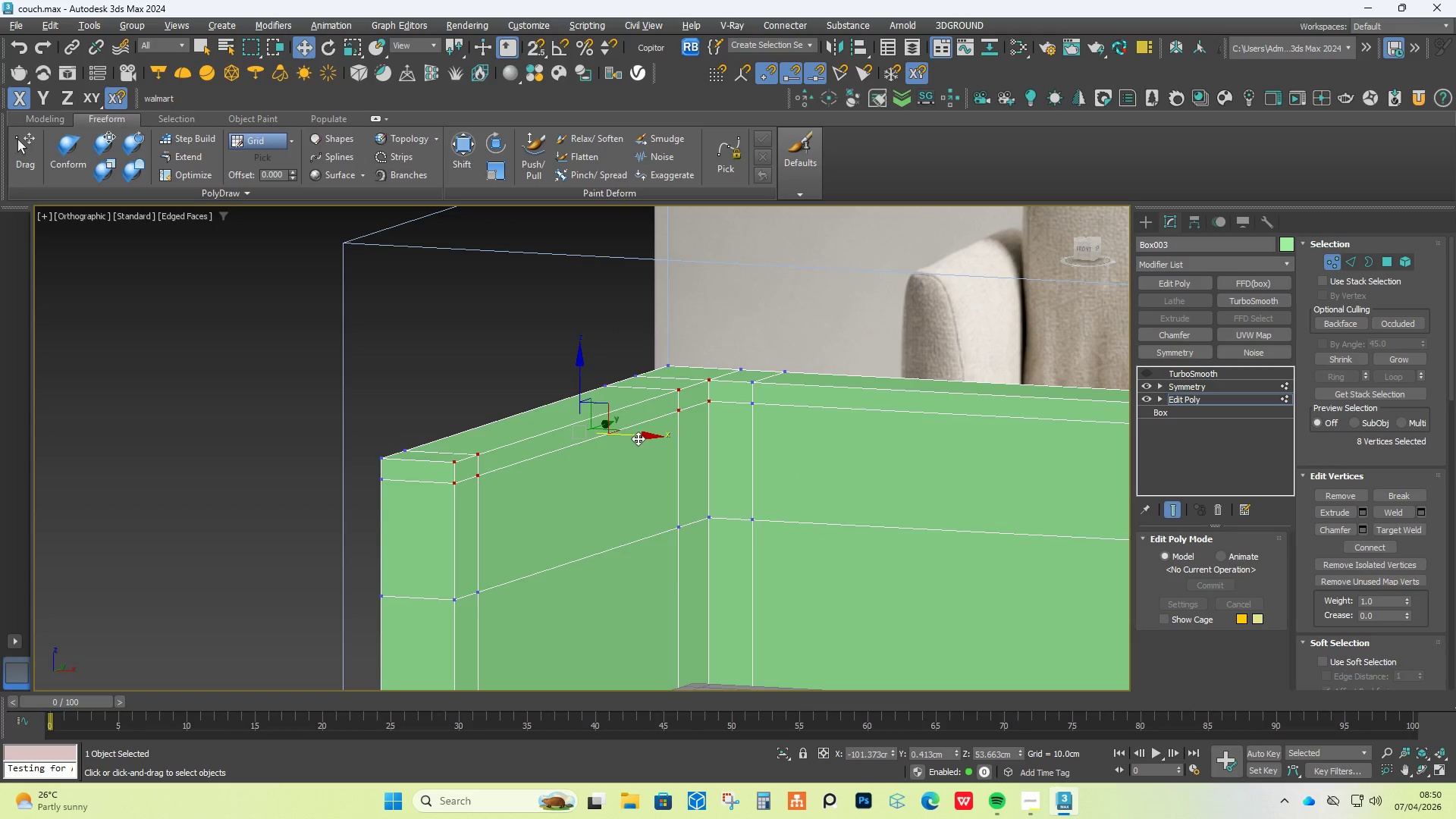 
left_click_drag(start_coordinate=[638, 438], to_coordinate=[621, 433])
 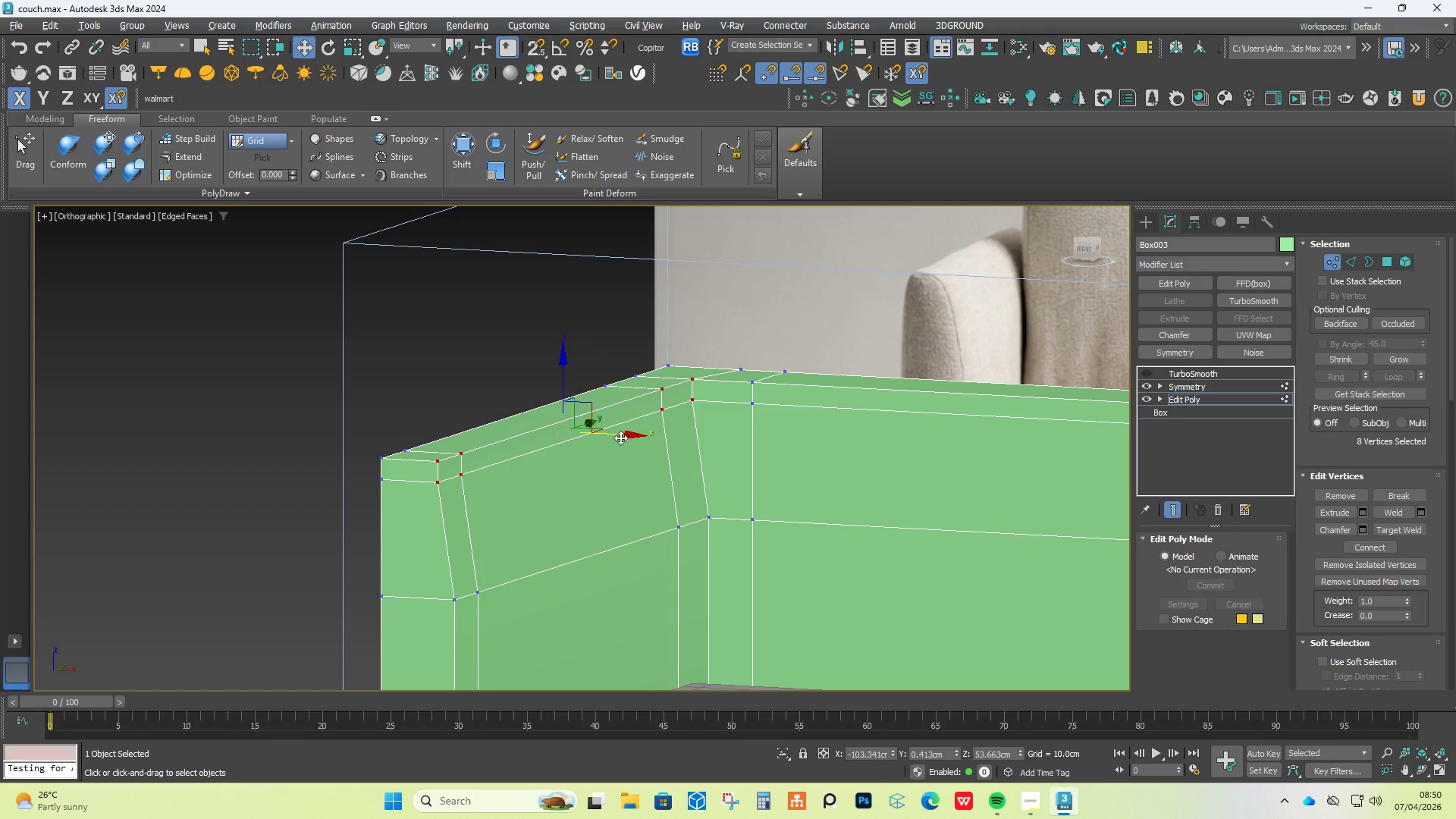 
hold_key(key=AltLeft, duration=1.2)
 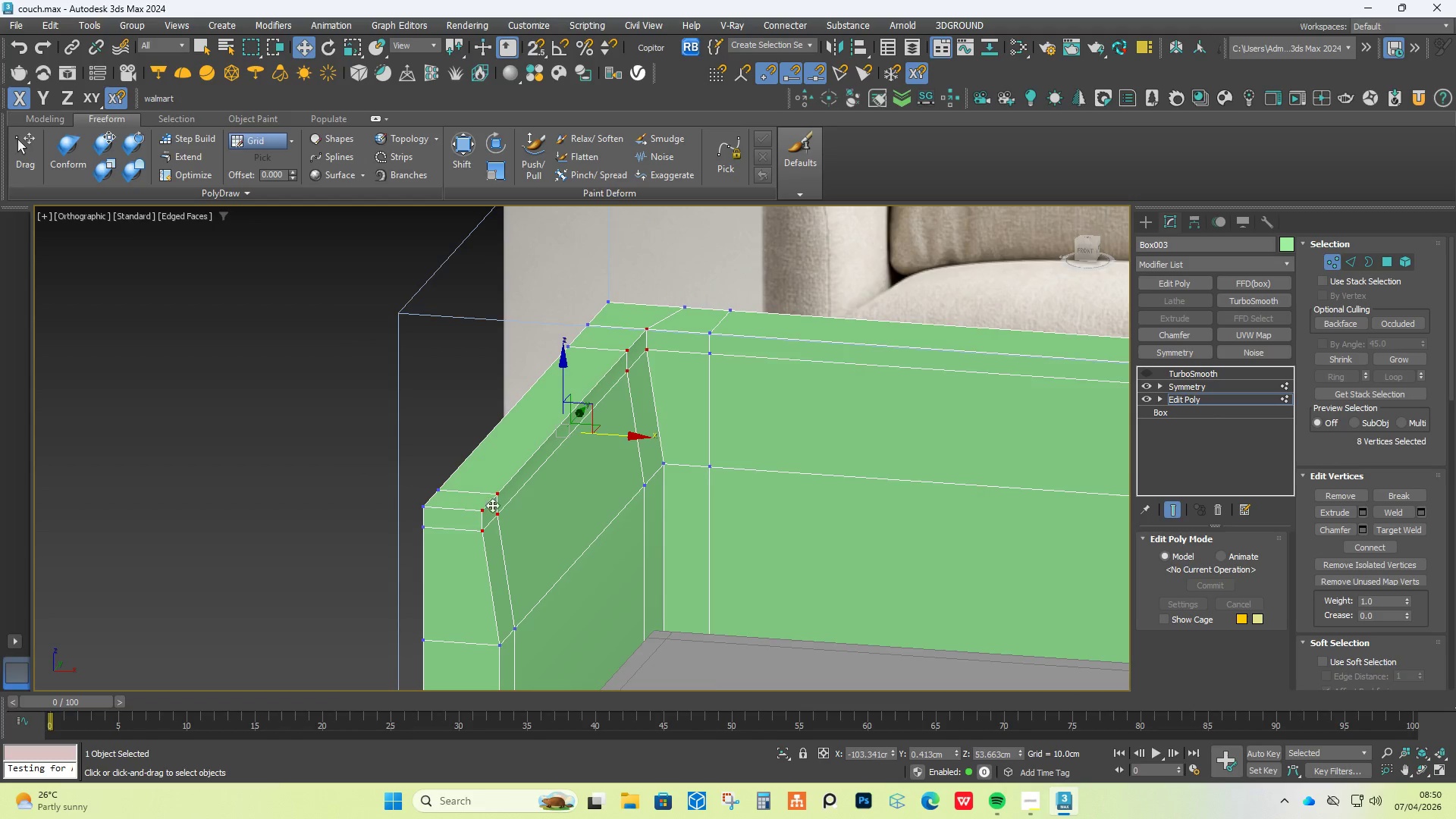 
scroll: coordinate [496, 510], scroll_direction: up, amount: 2.0
 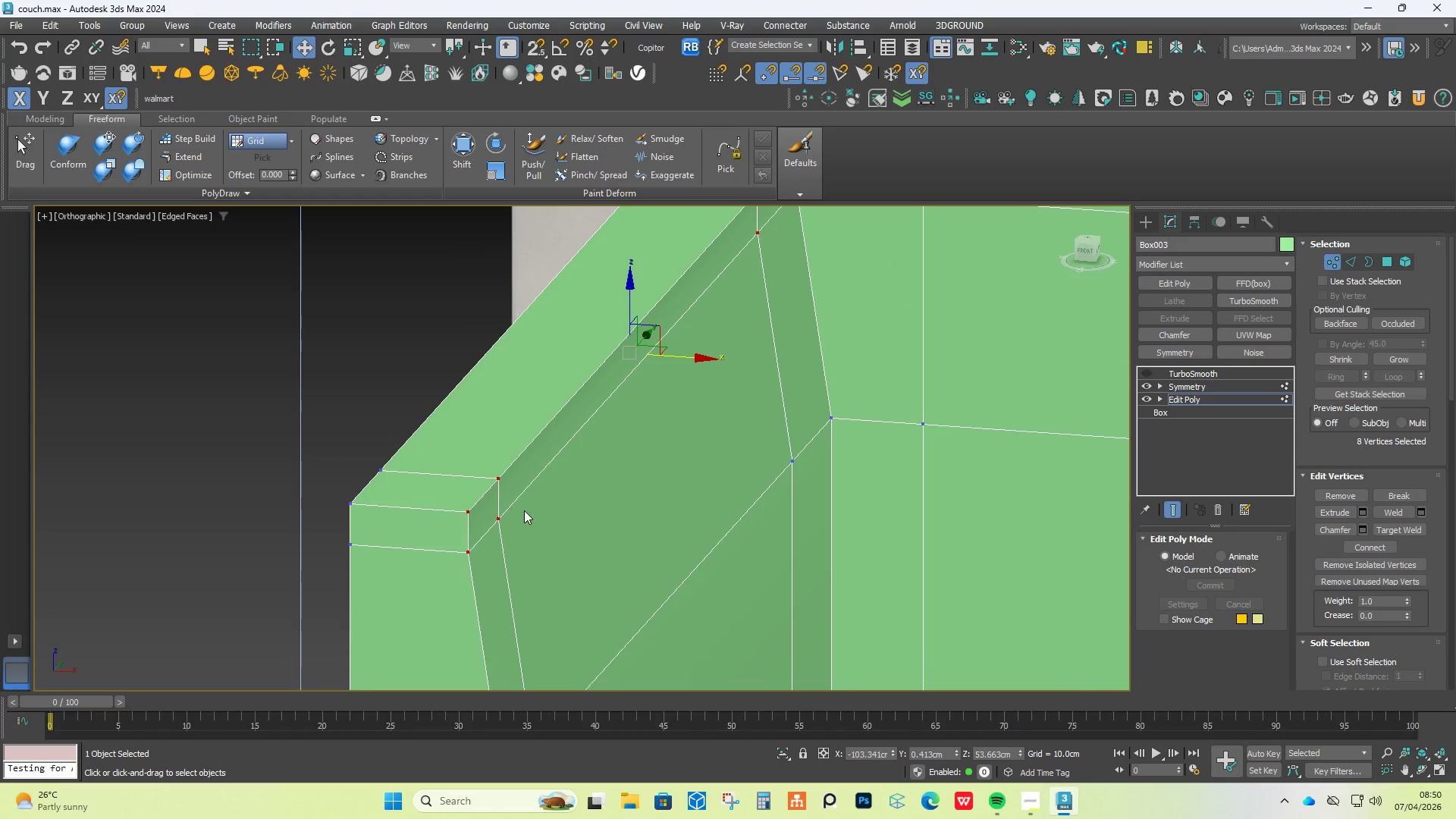 
hold_key(key=AltLeft, duration=1.5)
left_click_drag(start_coordinate=[525, 510], to_coordinate=[494, 535])
 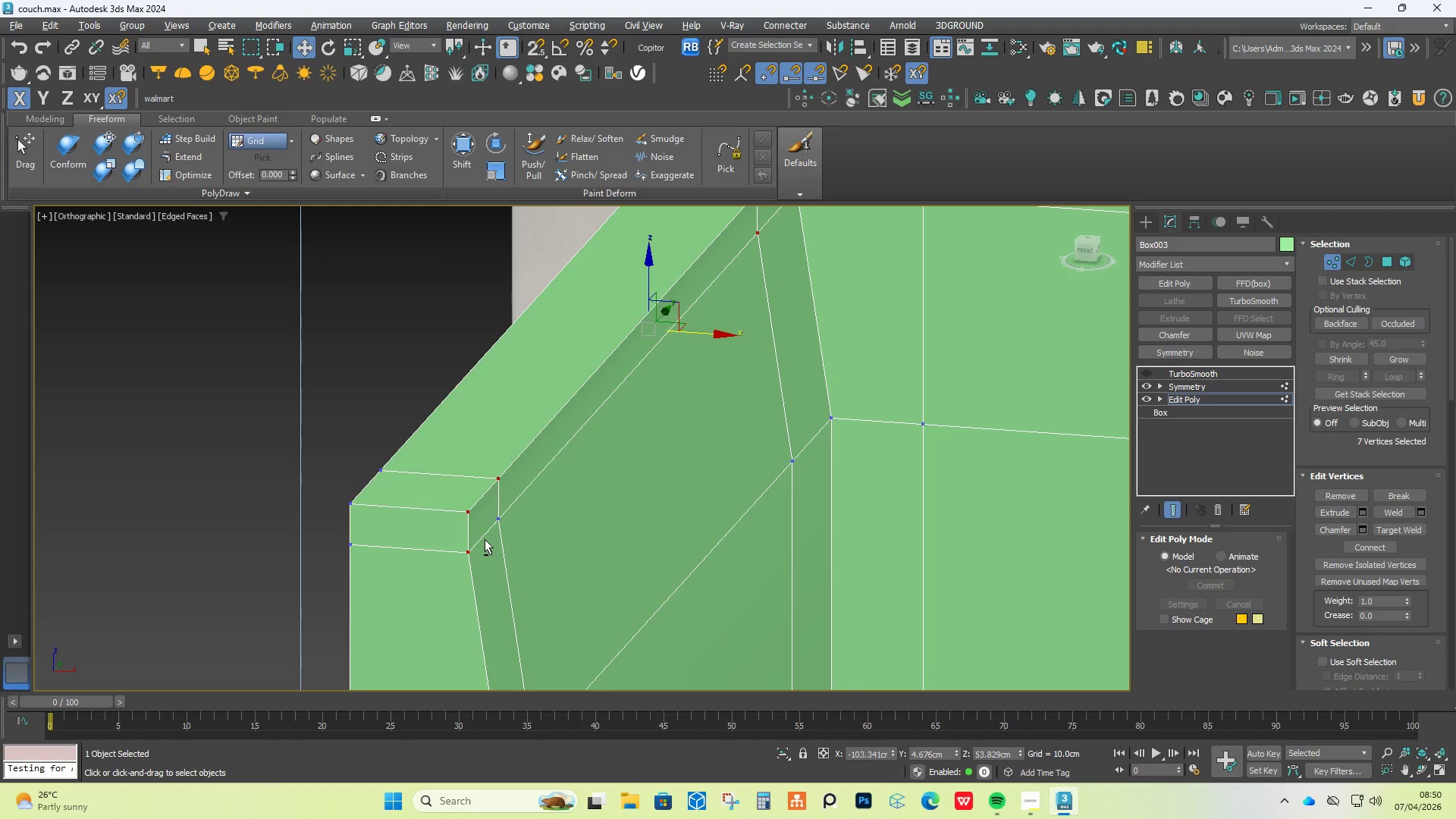 
left_click_drag(start_coordinate=[485, 539], to_coordinate=[460, 559])
 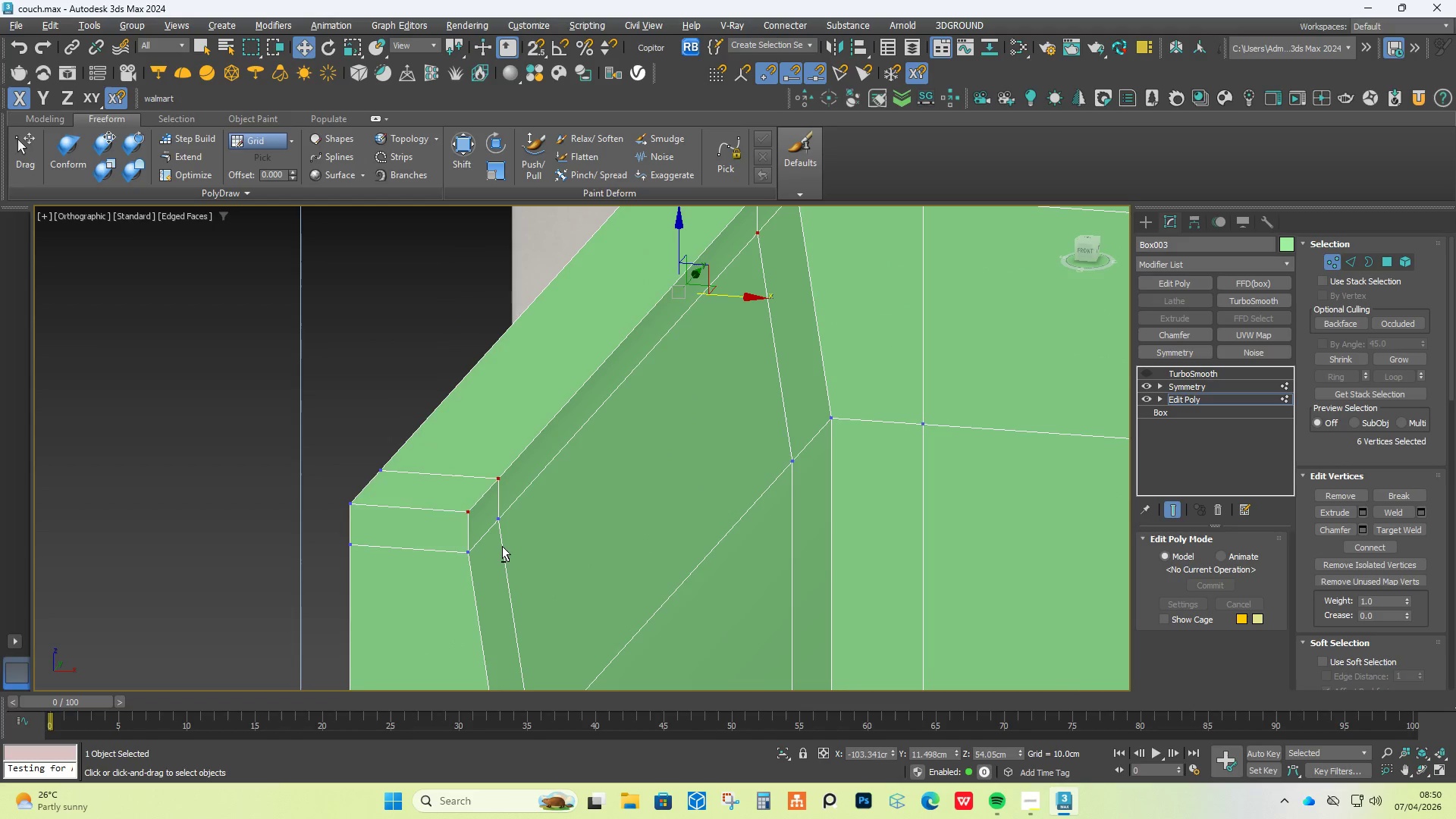 
hold_key(key=AltLeft, duration=0.59)
 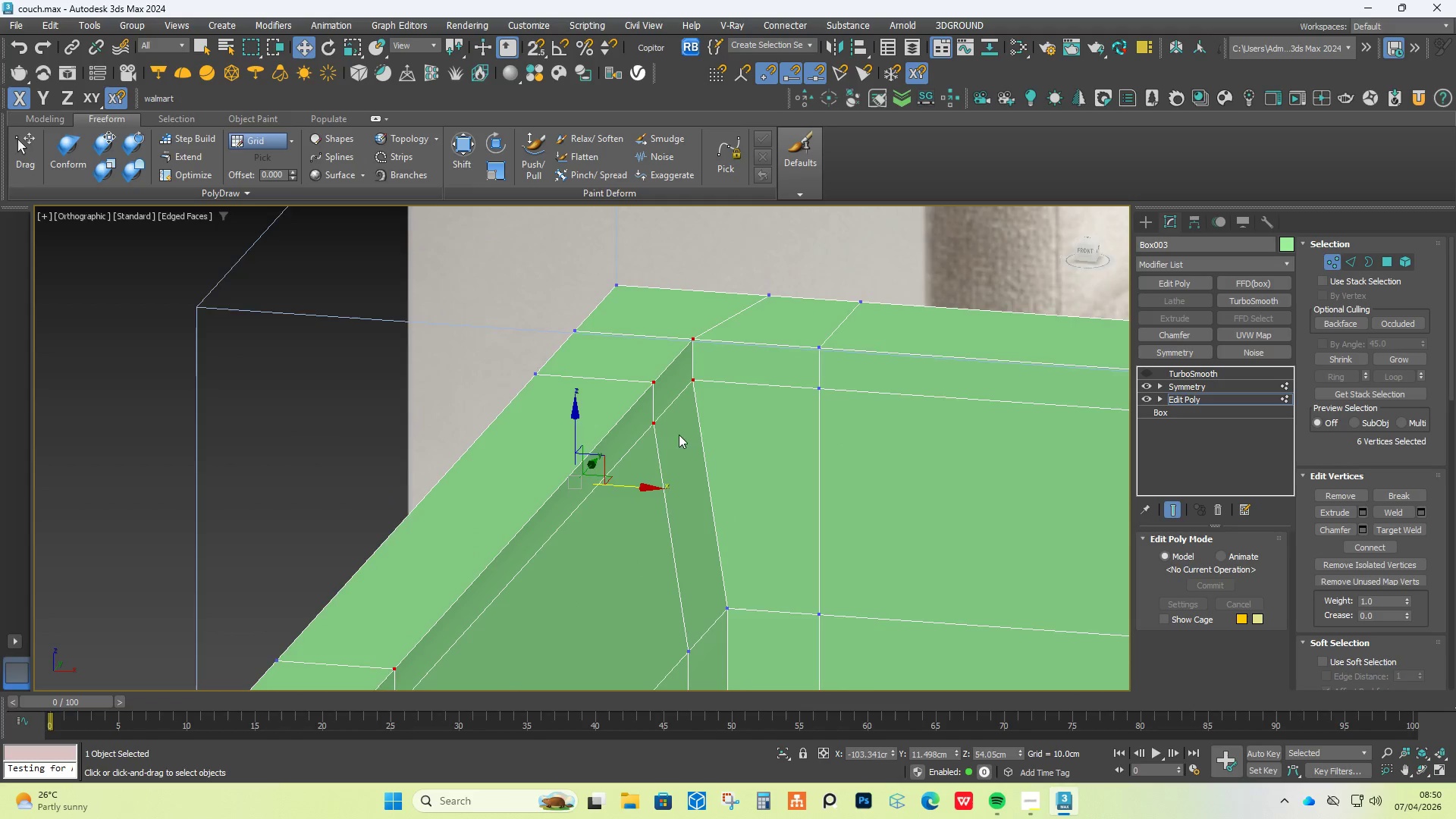 
hold_key(key=AltLeft, duration=1.5)
left_click_drag(start_coordinate=[712, 368], to_coordinate=[689, 398])
 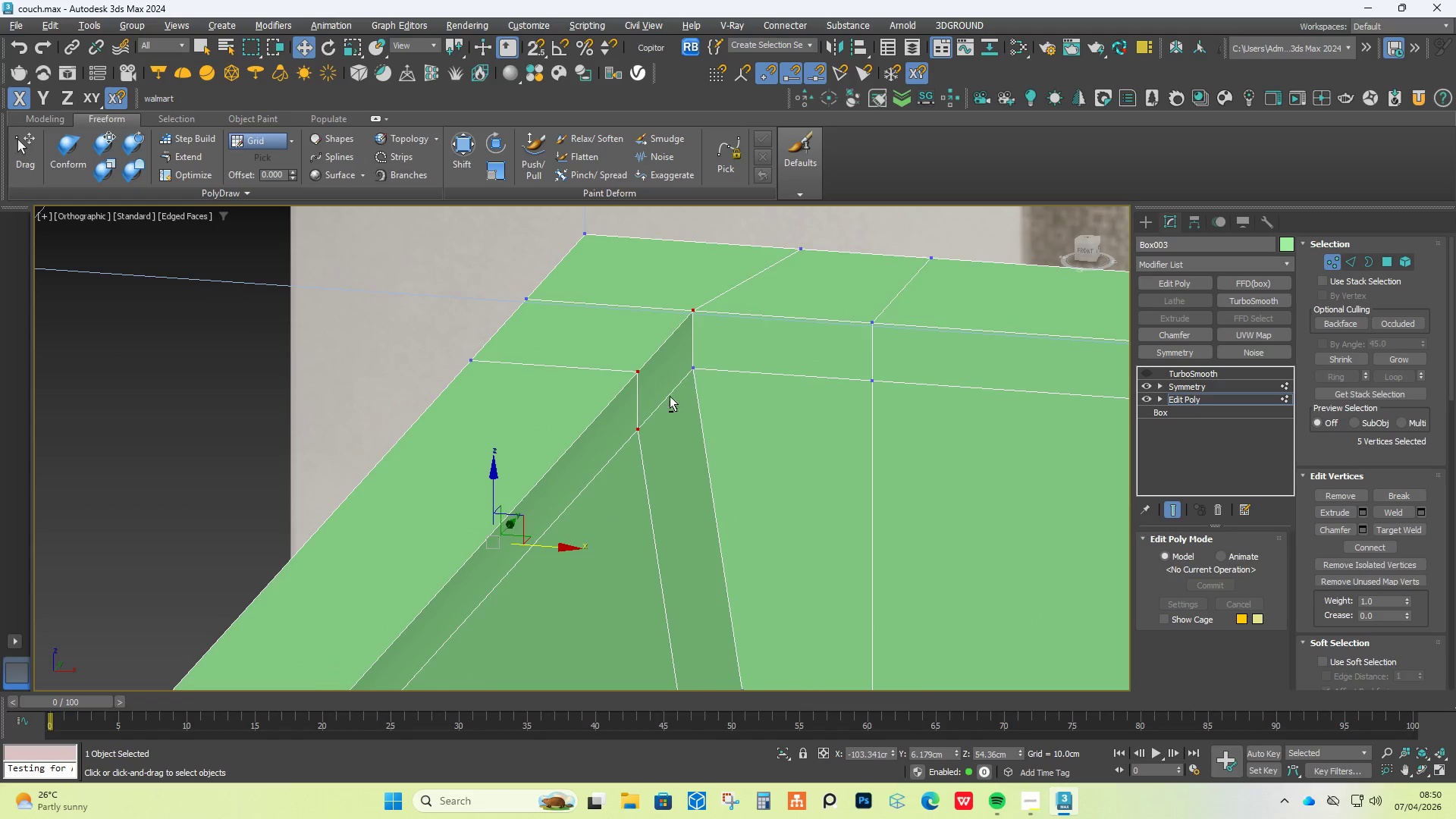 
scroll: coordinate [692, 408], scroll_direction: up, amount: 1.0
 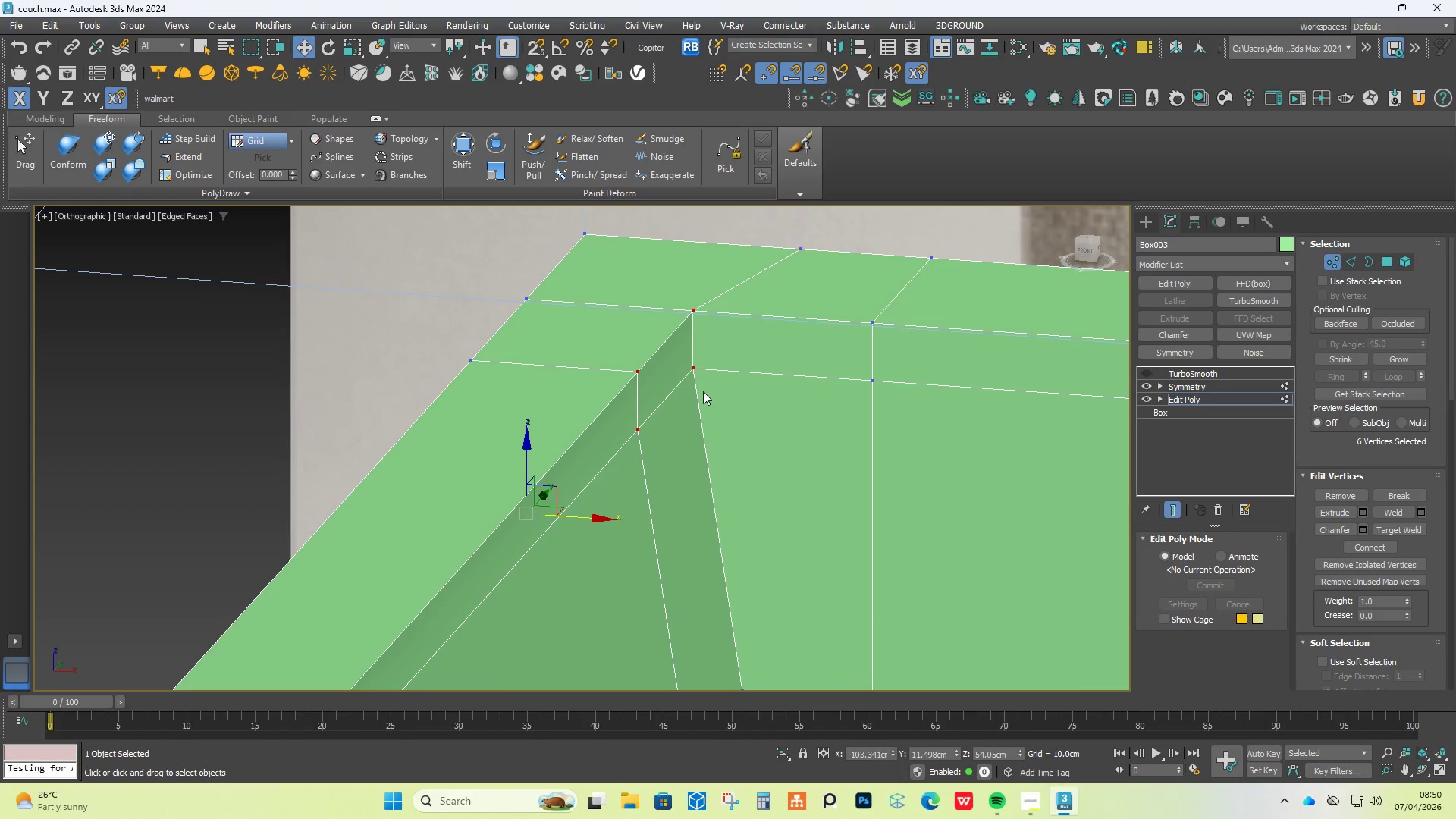 
left_click_drag(start_coordinate=[648, 410], to_coordinate=[639, 440])
 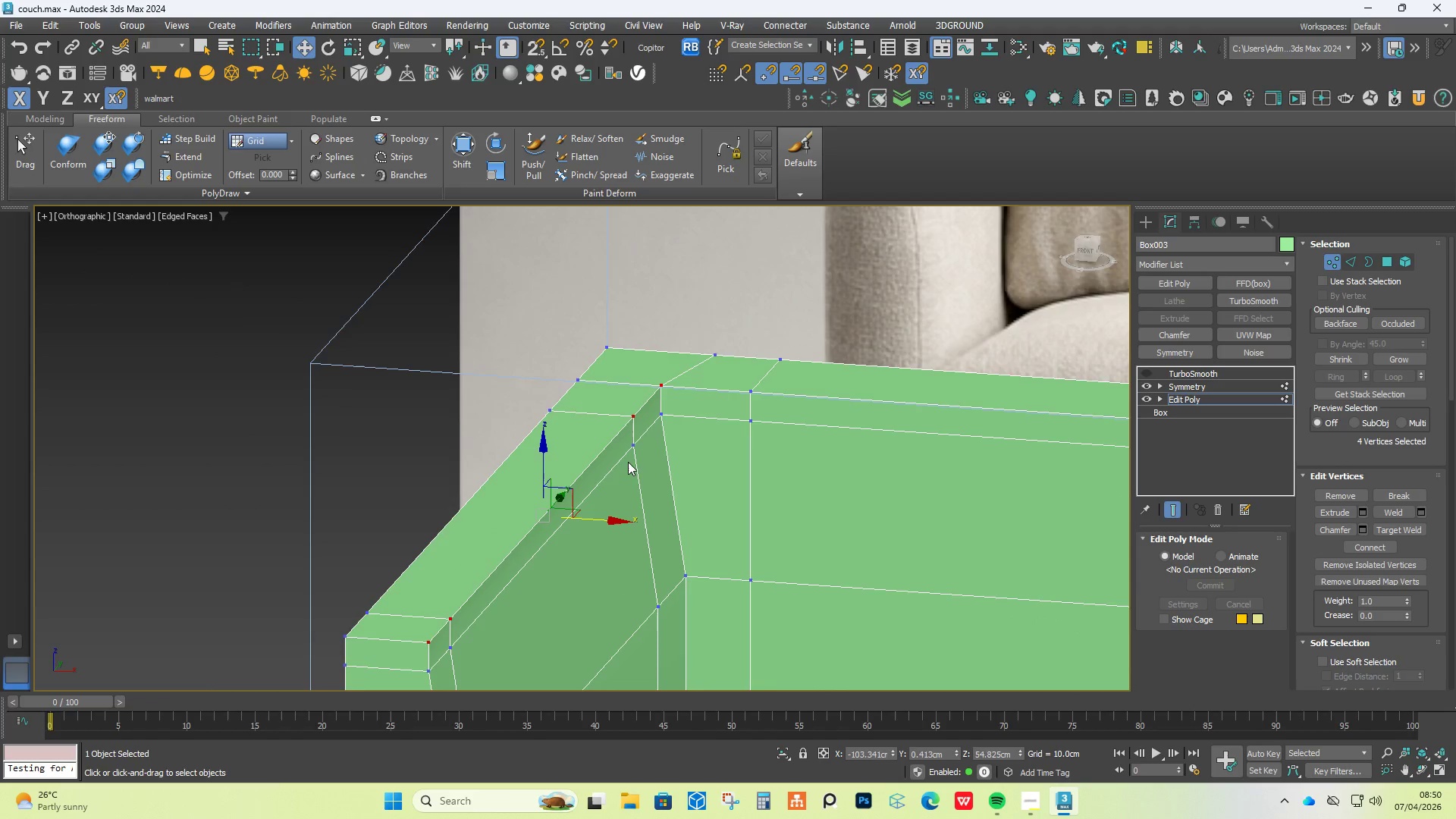 
hold_key(key=AltLeft, duration=0.45)
 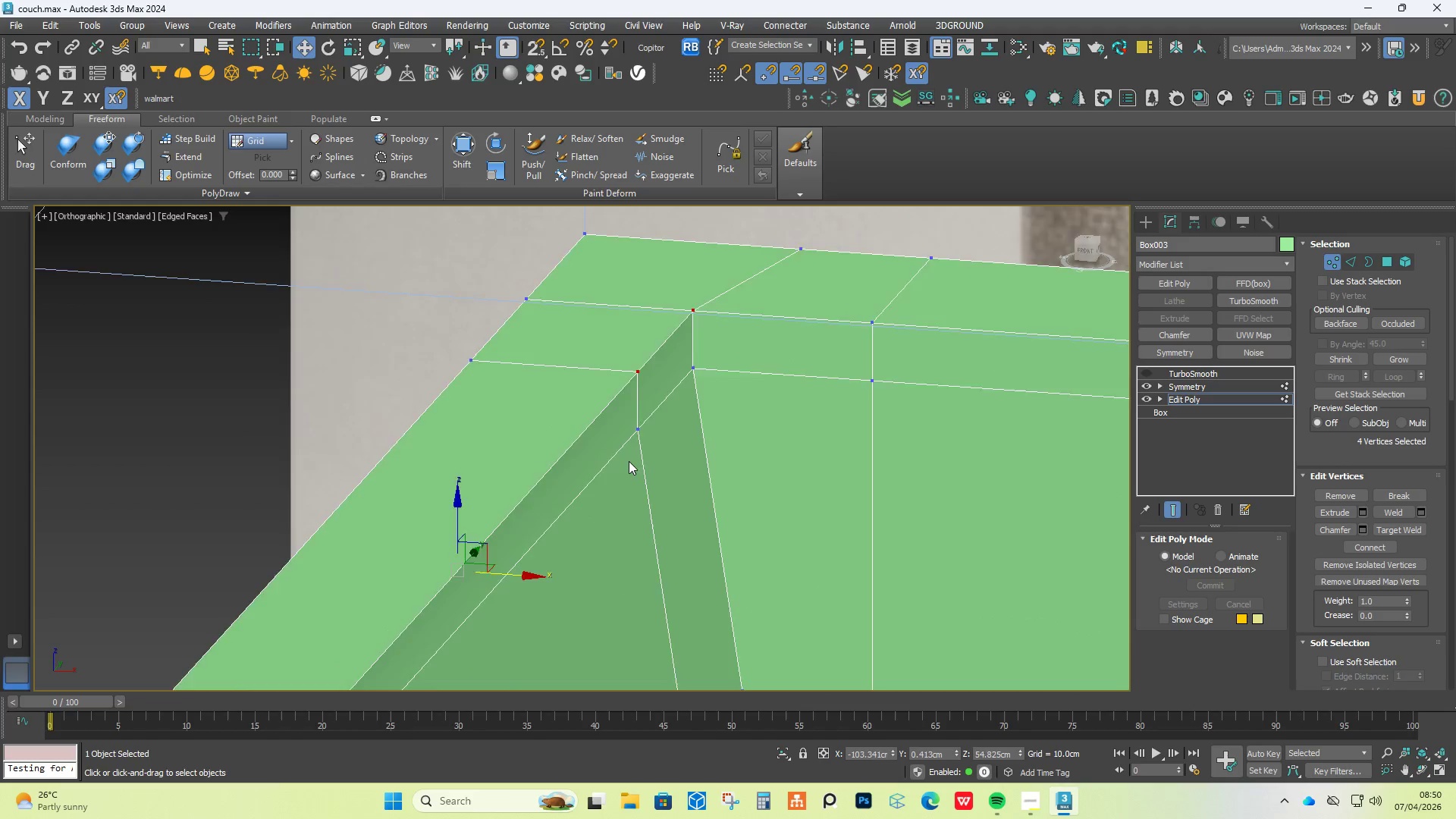 
scroll: coordinate [629, 461], scroll_direction: down, amount: 2.0
 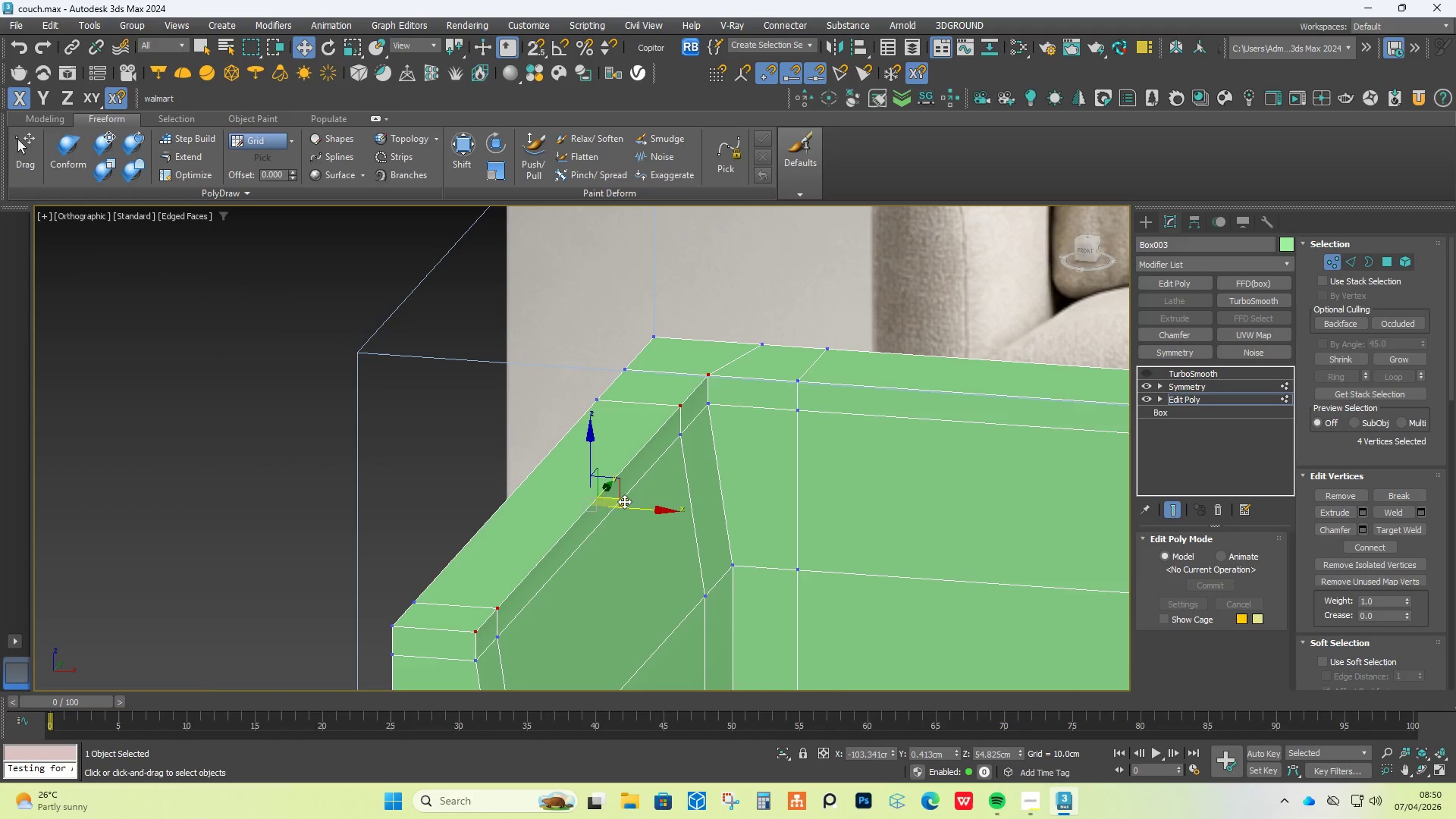 
left_click_drag(start_coordinate=[626, 510], to_coordinate=[611, 507])
 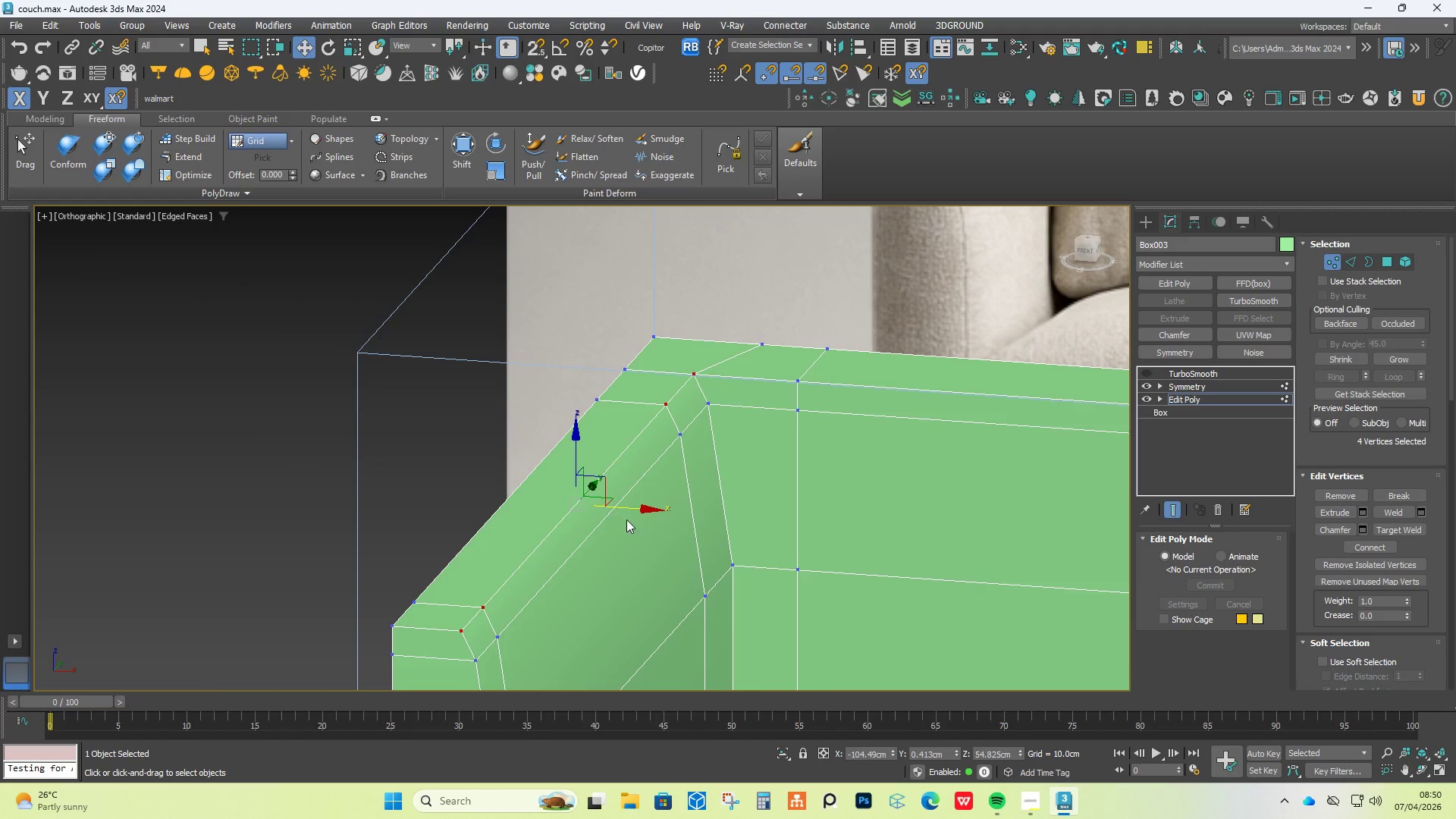 
hold_key(key=AltLeft, duration=1.5)
 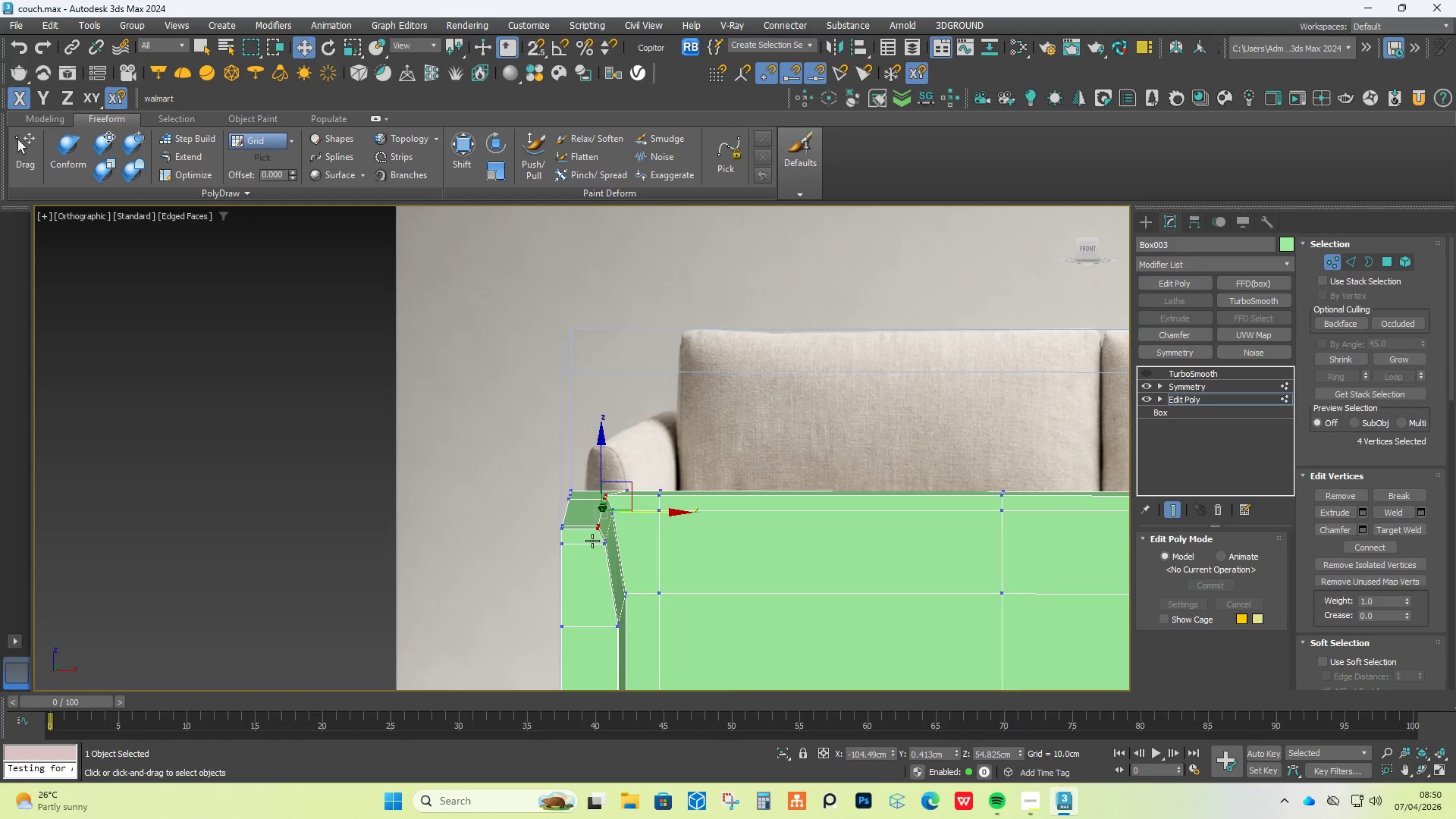 
scroll: coordinate [626, 520], scroll_direction: down, amount: 2.0
 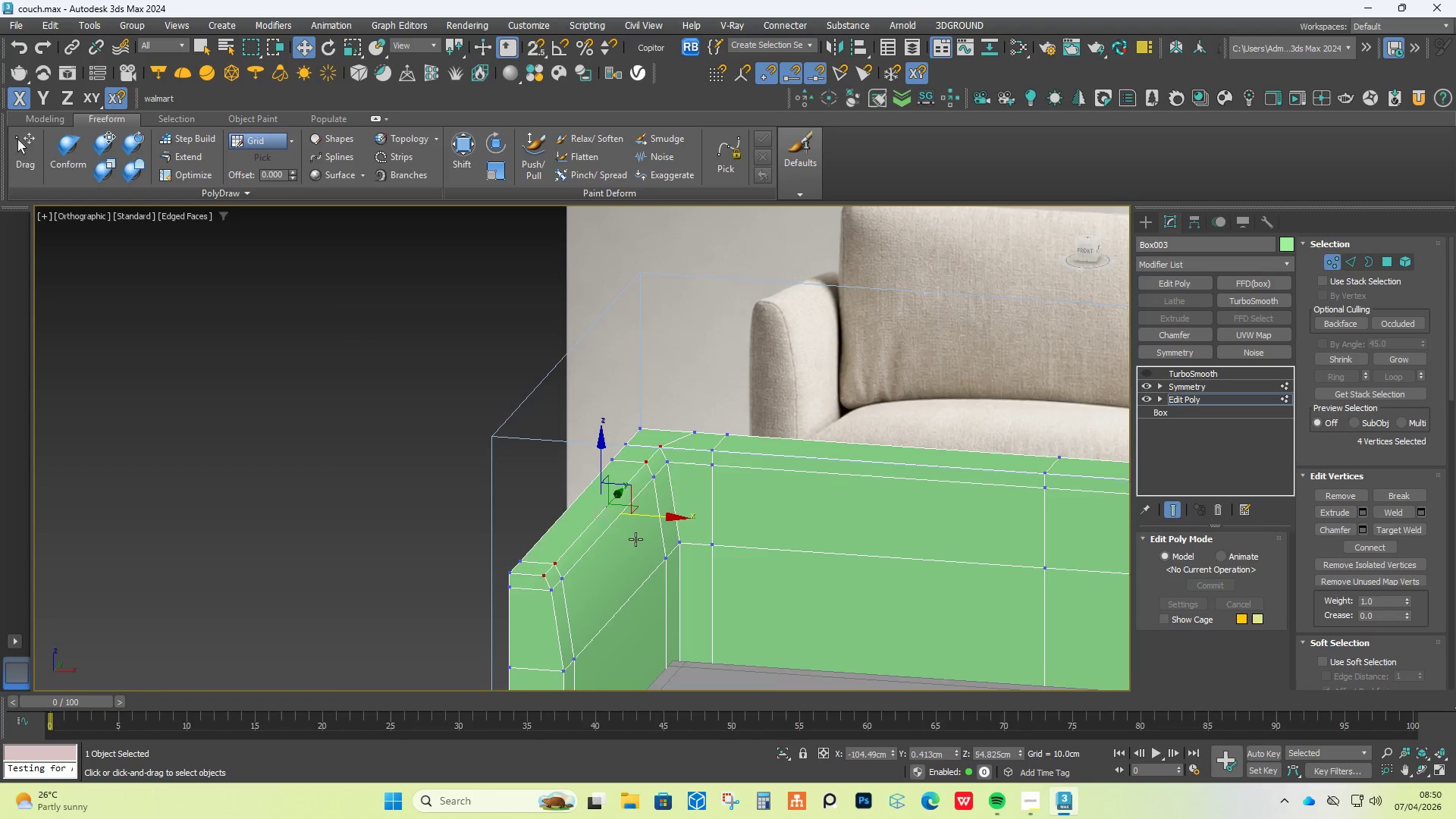 
scroll: coordinate [591, 541], scroll_direction: up, amount: 2.0
 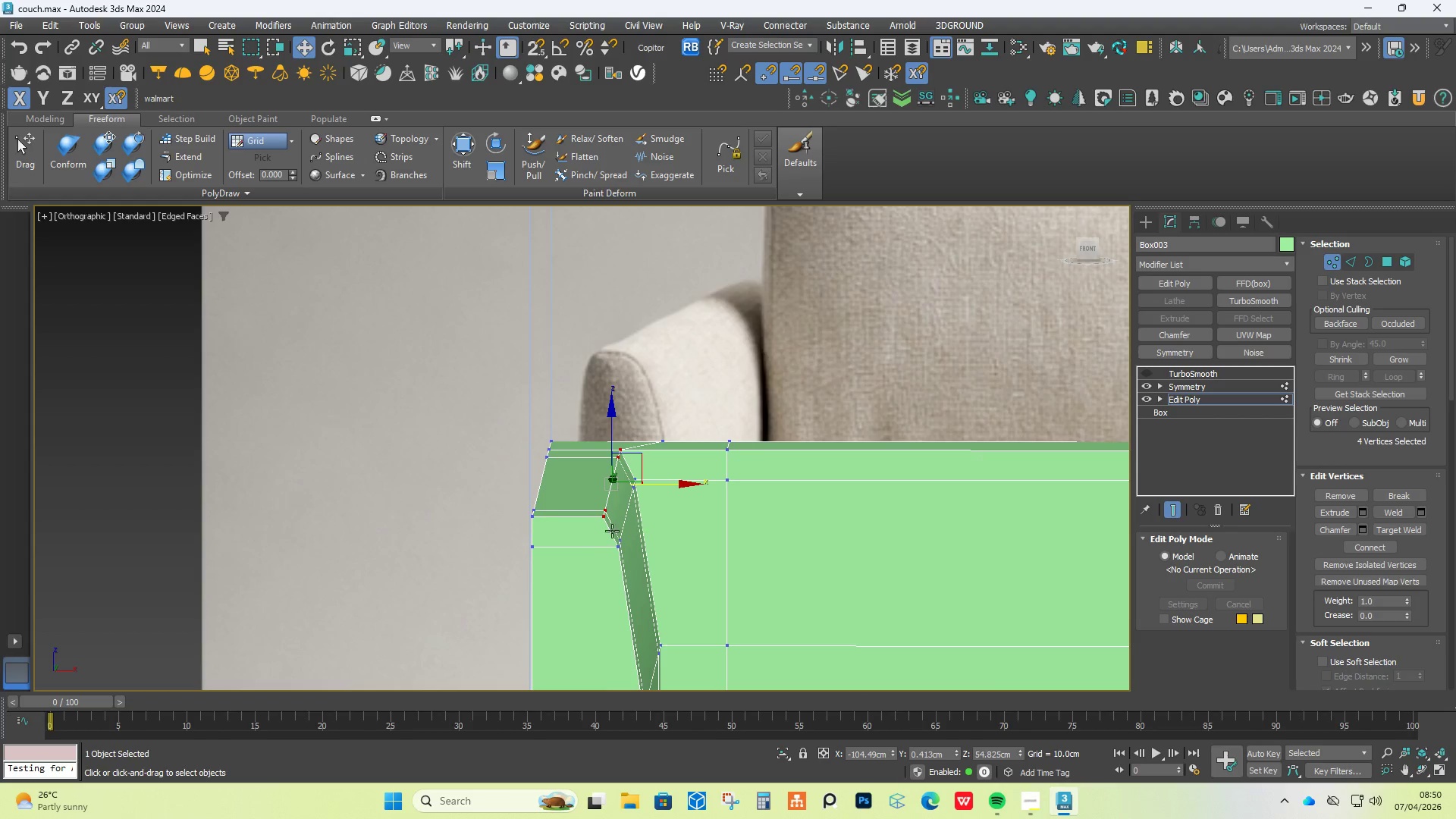 
hold_key(key=AltLeft, duration=0.47)
 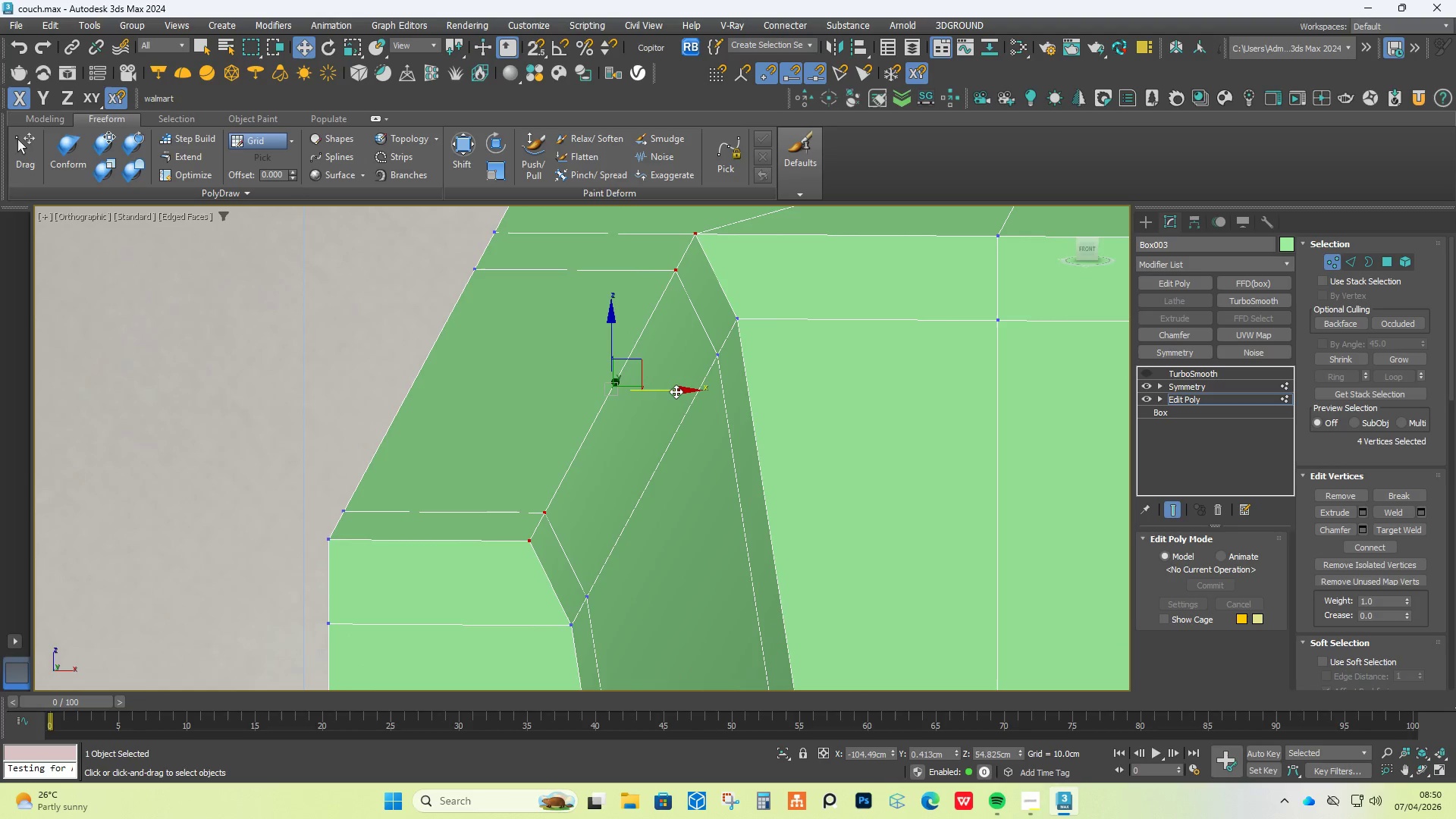 
scroll: coordinate [612, 537], scroll_direction: up, amount: 3.0
 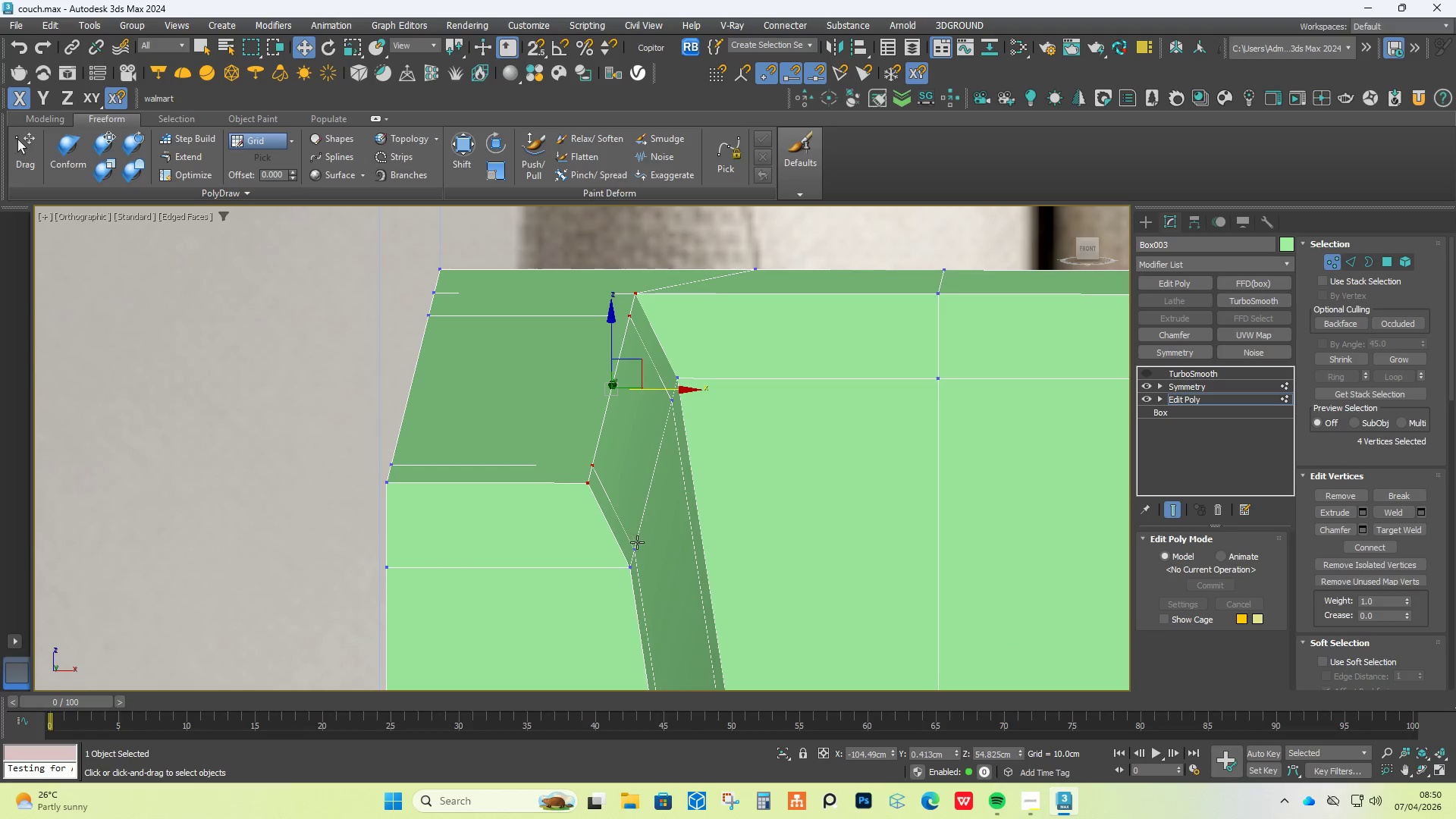 
left_click_drag(start_coordinate=[676, 390], to_coordinate=[670, 388])
 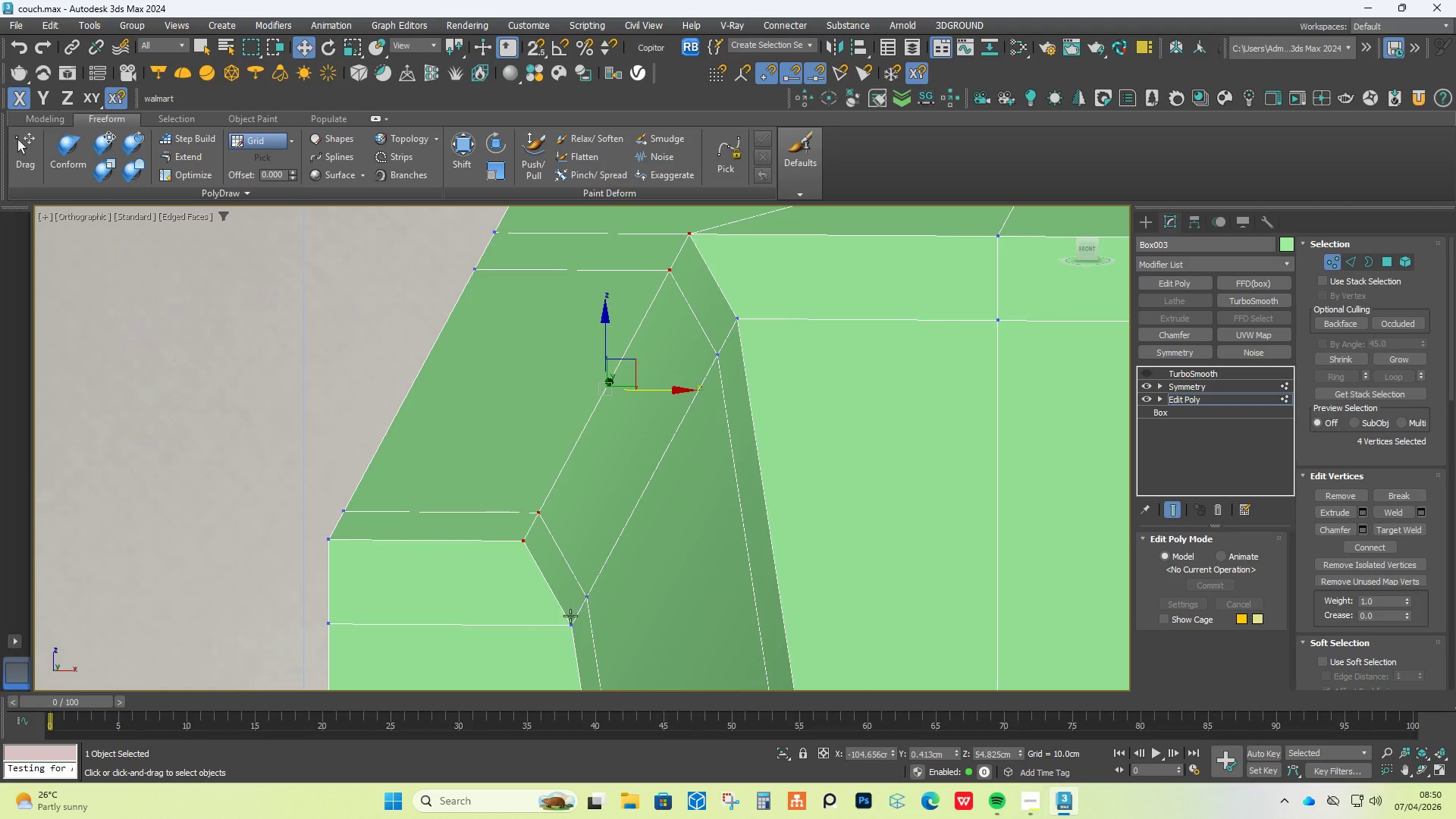 
left_click([570, 624])
 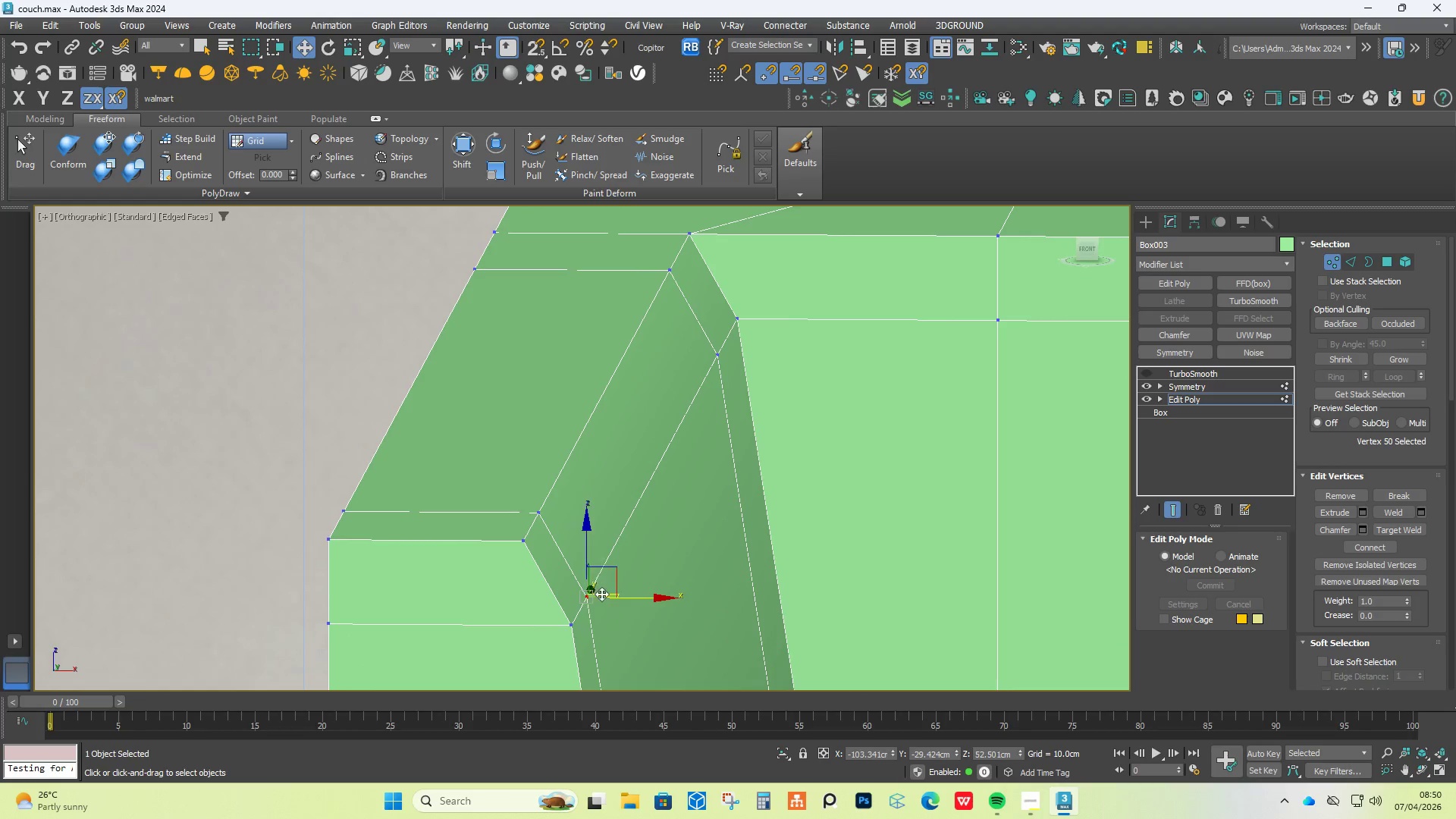 
hold_key(key=ControlLeft, duration=1.5)
left_click([714, 353])
 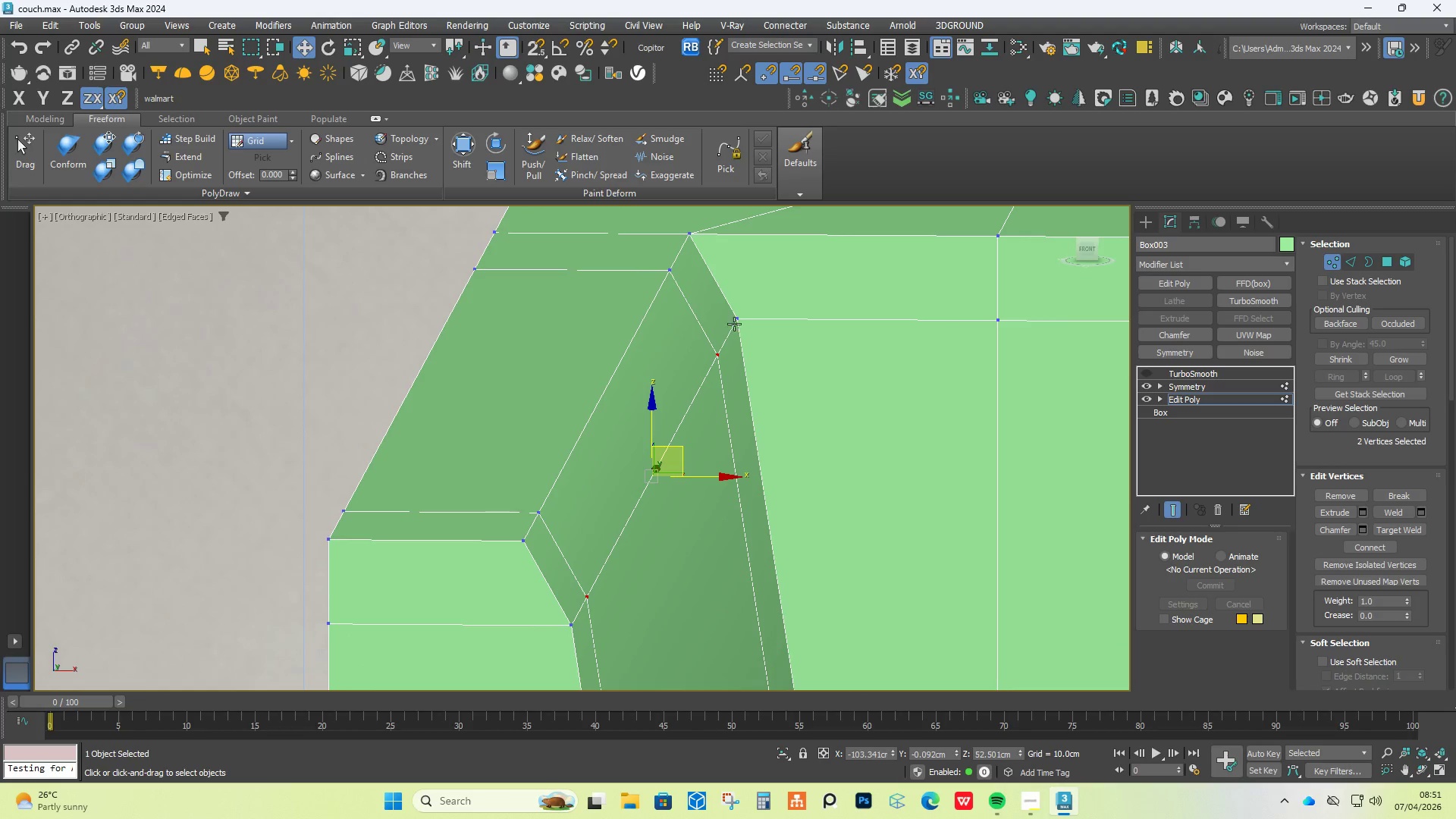 
left_click([737, 320])
 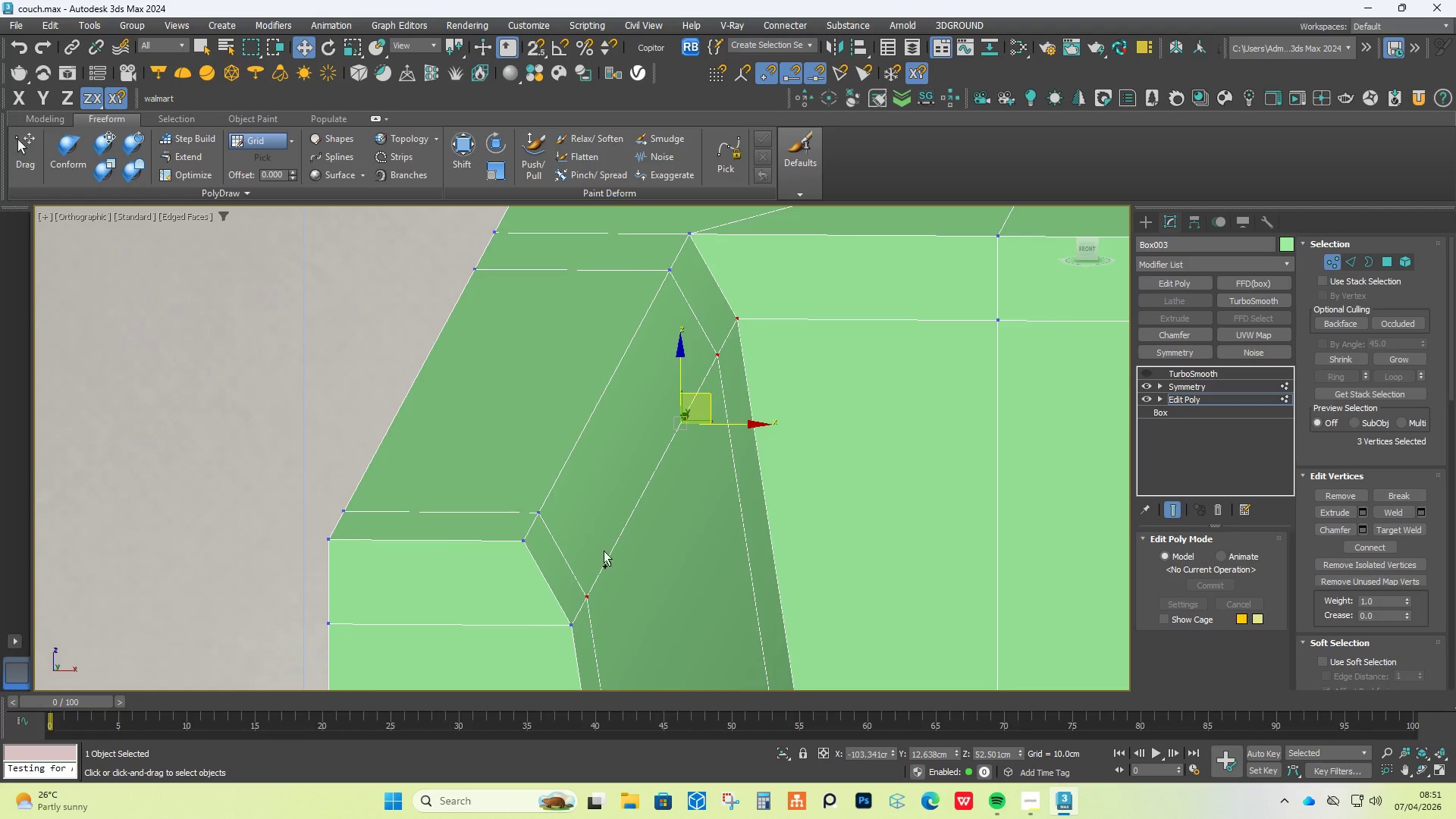 
hold_key(key=ControlLeft, duration=0.84)
left_click([578, 627])
 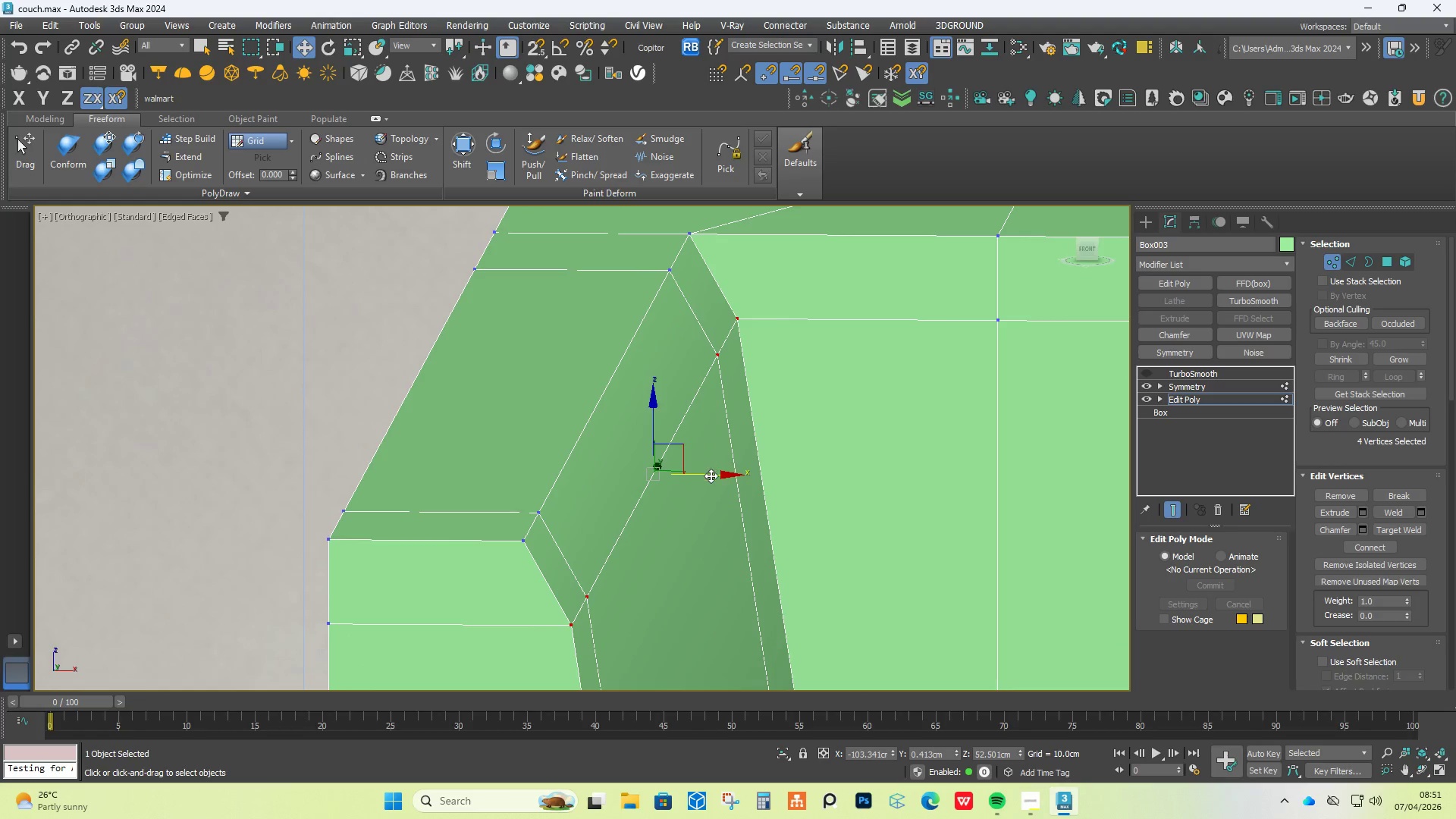 
left_click_drag(start_coordinate=[711, 477], to_coordinate=[696, 475])
 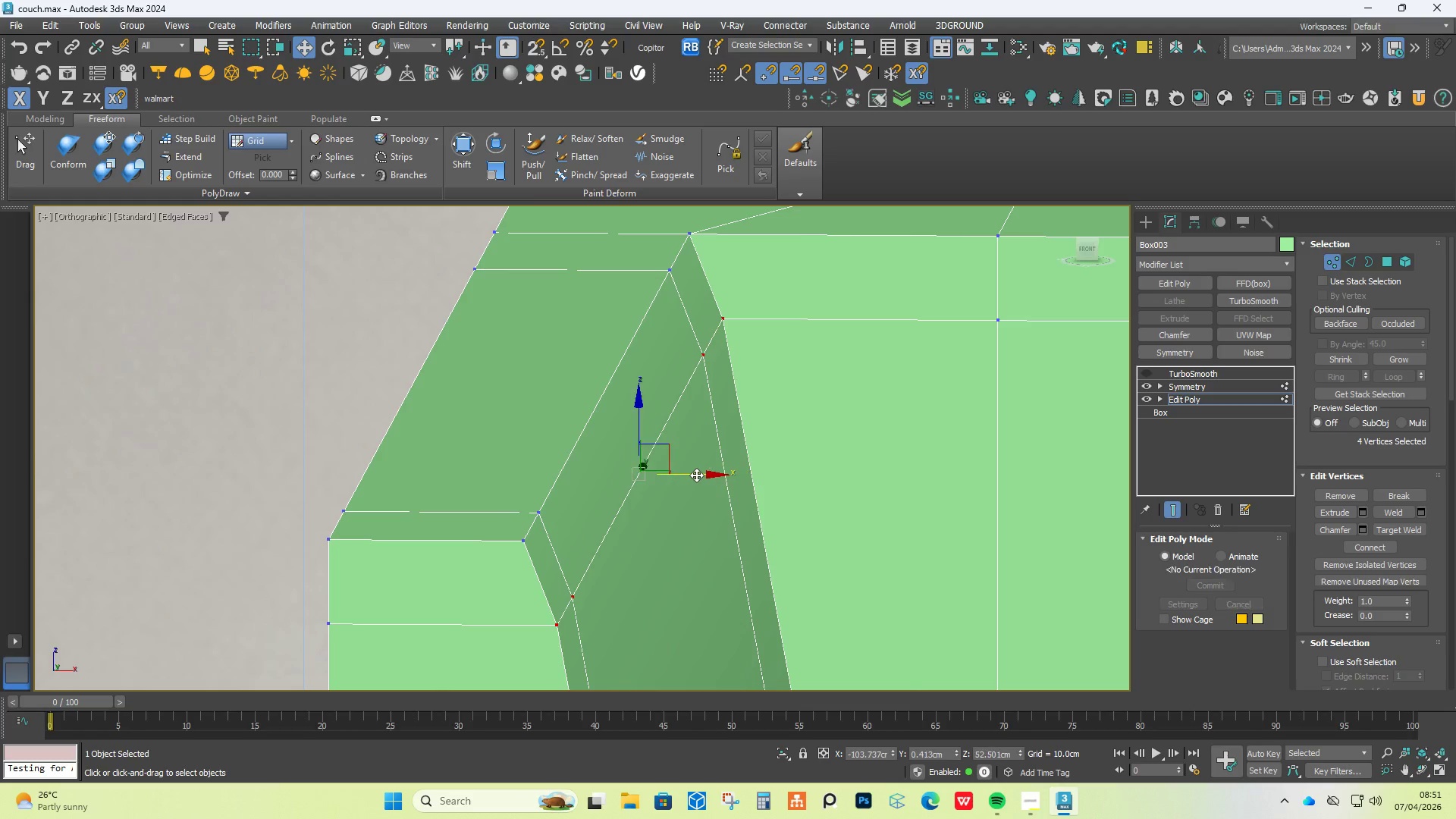 
hold_key(key=AltLeft, duration=1.36)
 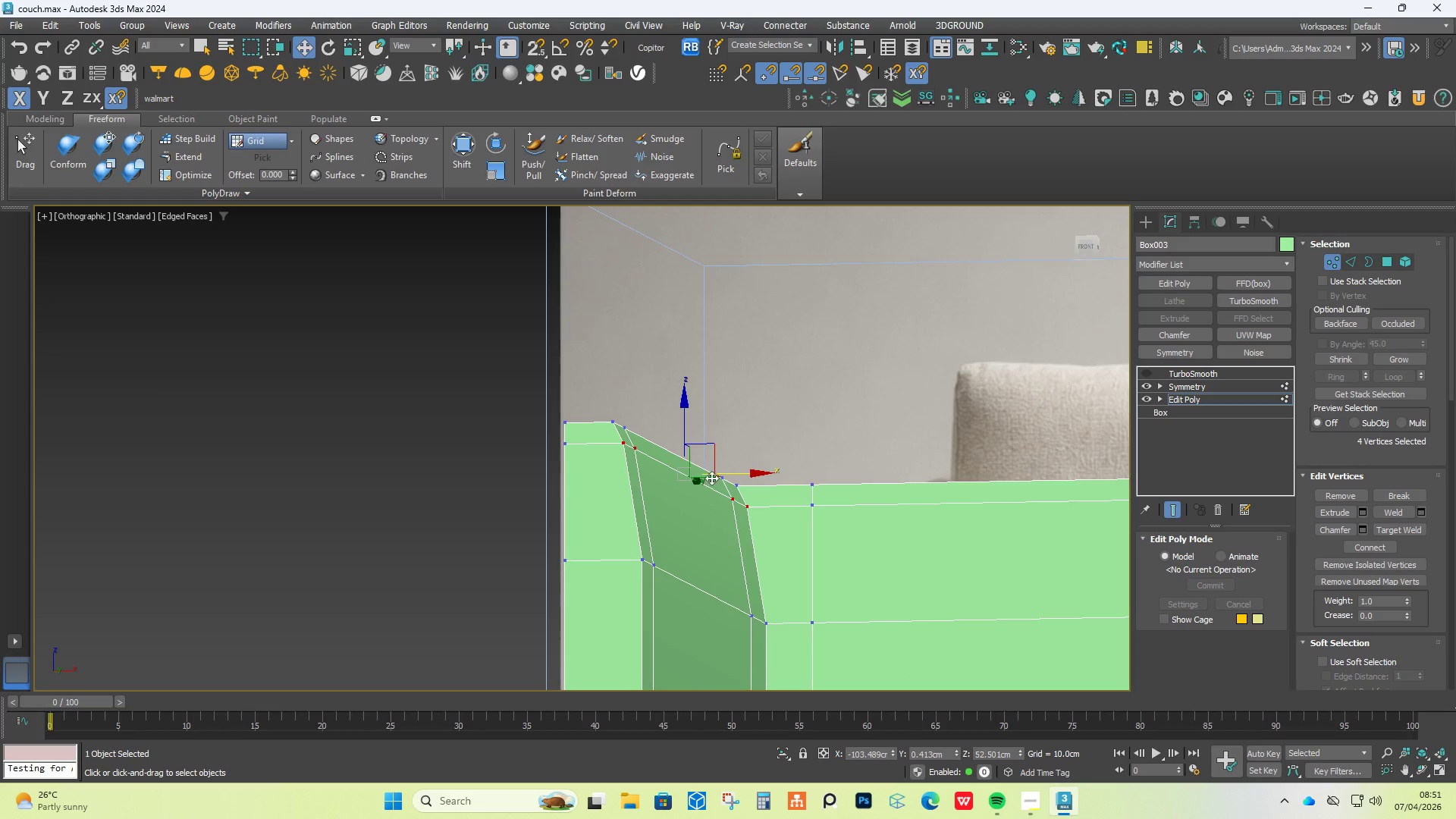 
scroll: coordinate [696, 475], scroll_direction: down, amount: 4.0
 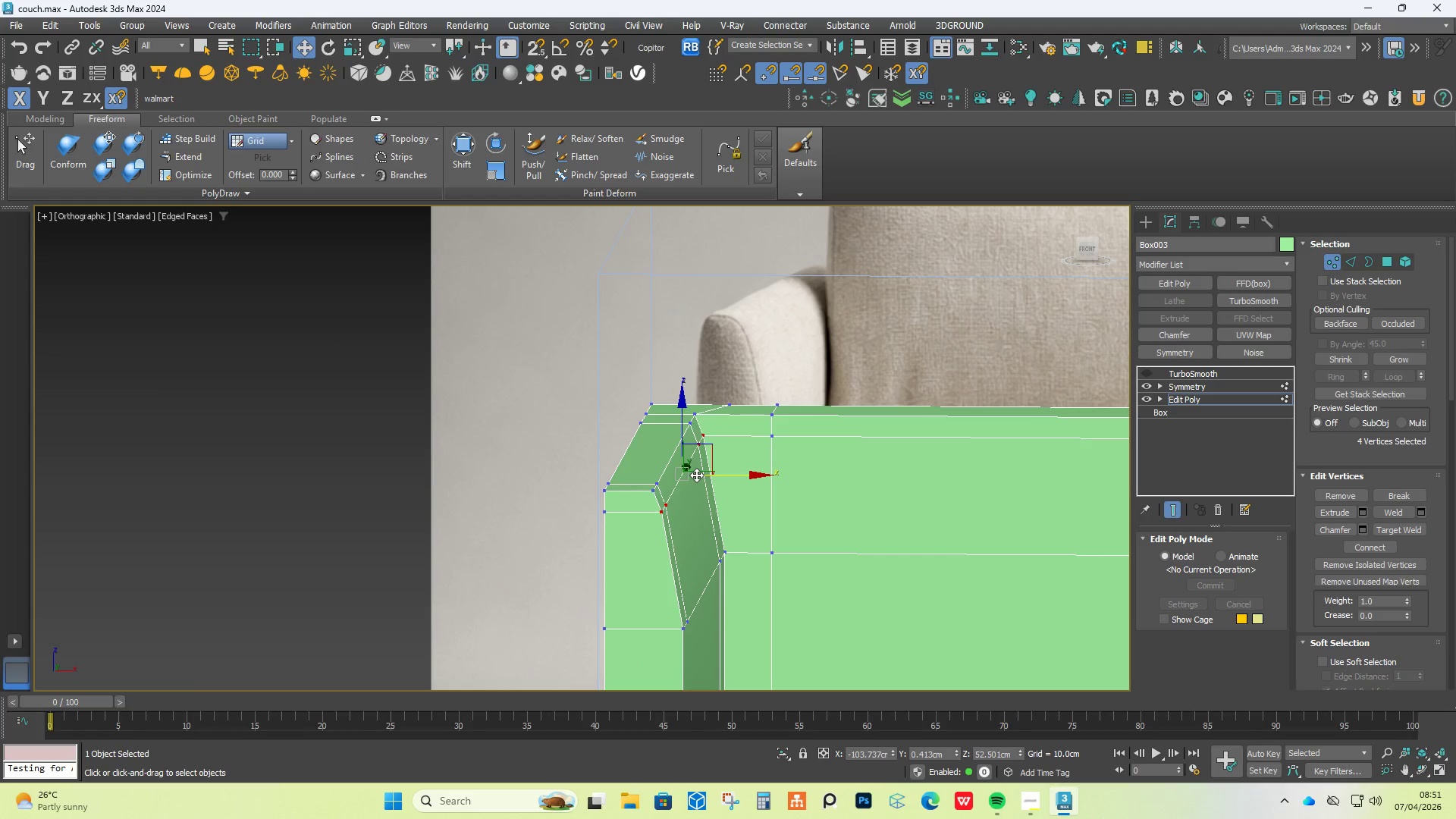 
hold_key(key=AltLeft, duration=0.89)
 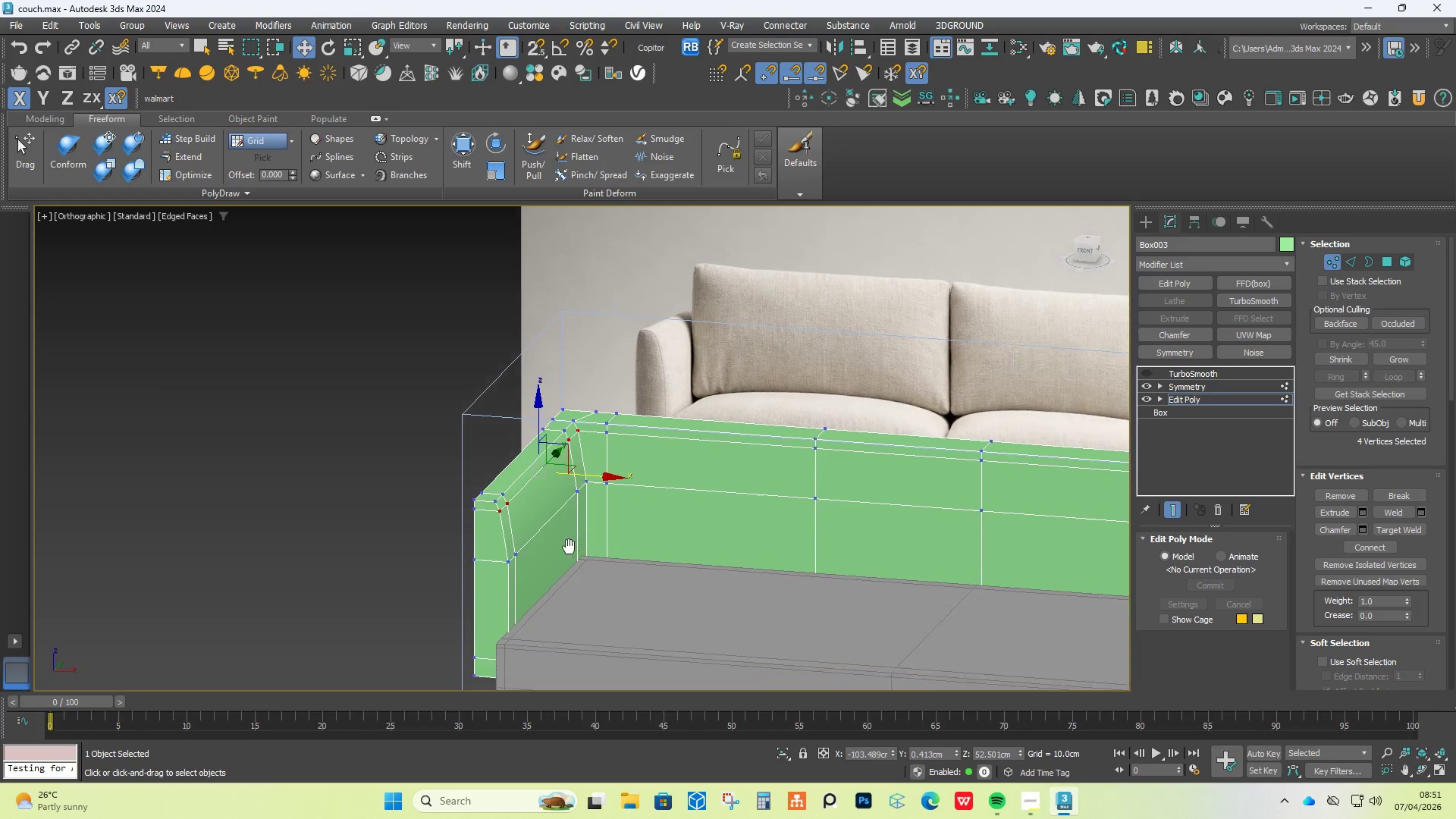 
scroll: coordinate [500, 541], scroll_direction: down, amount: 4.0
 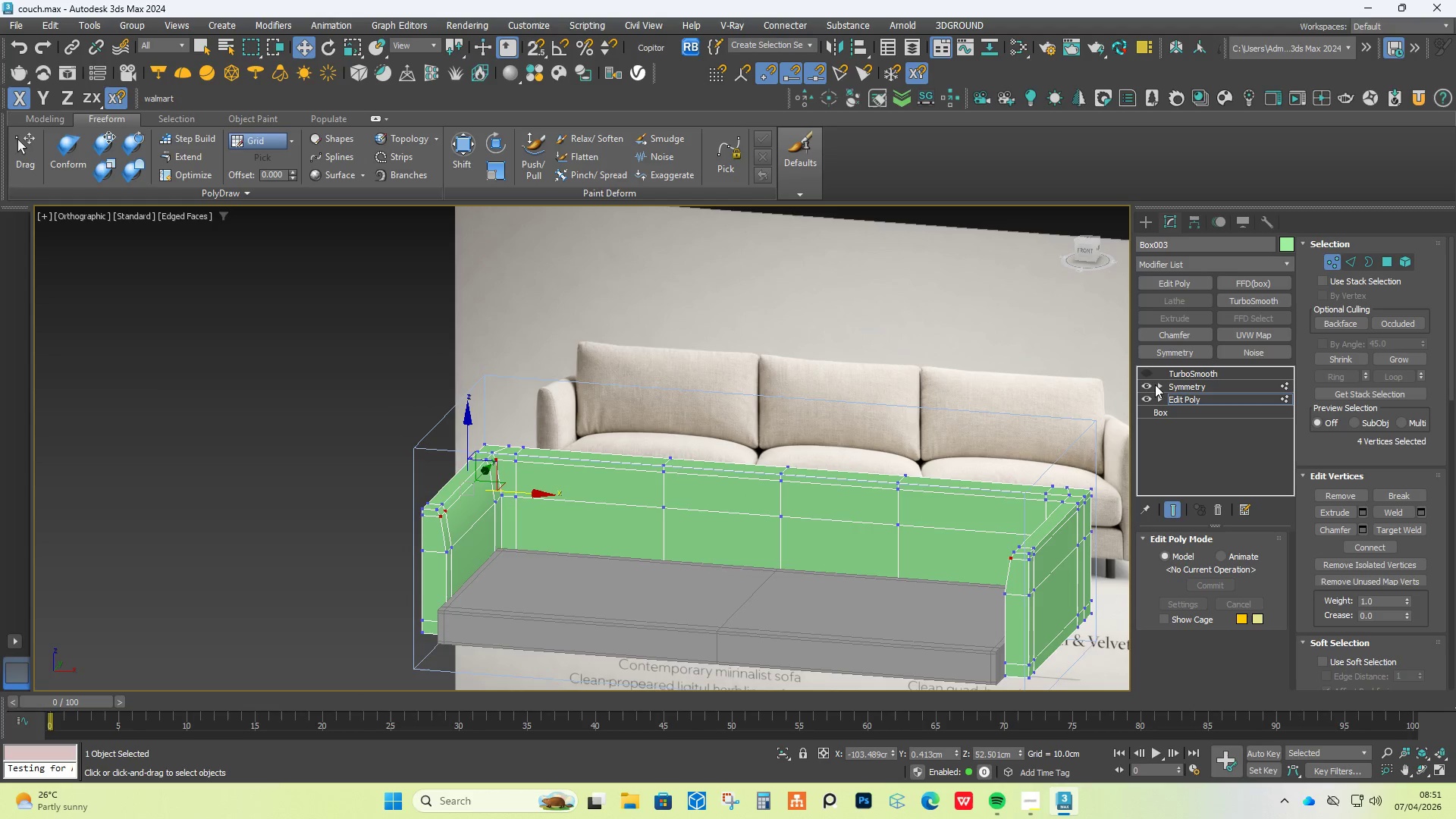 
left_click([1147, 376])
 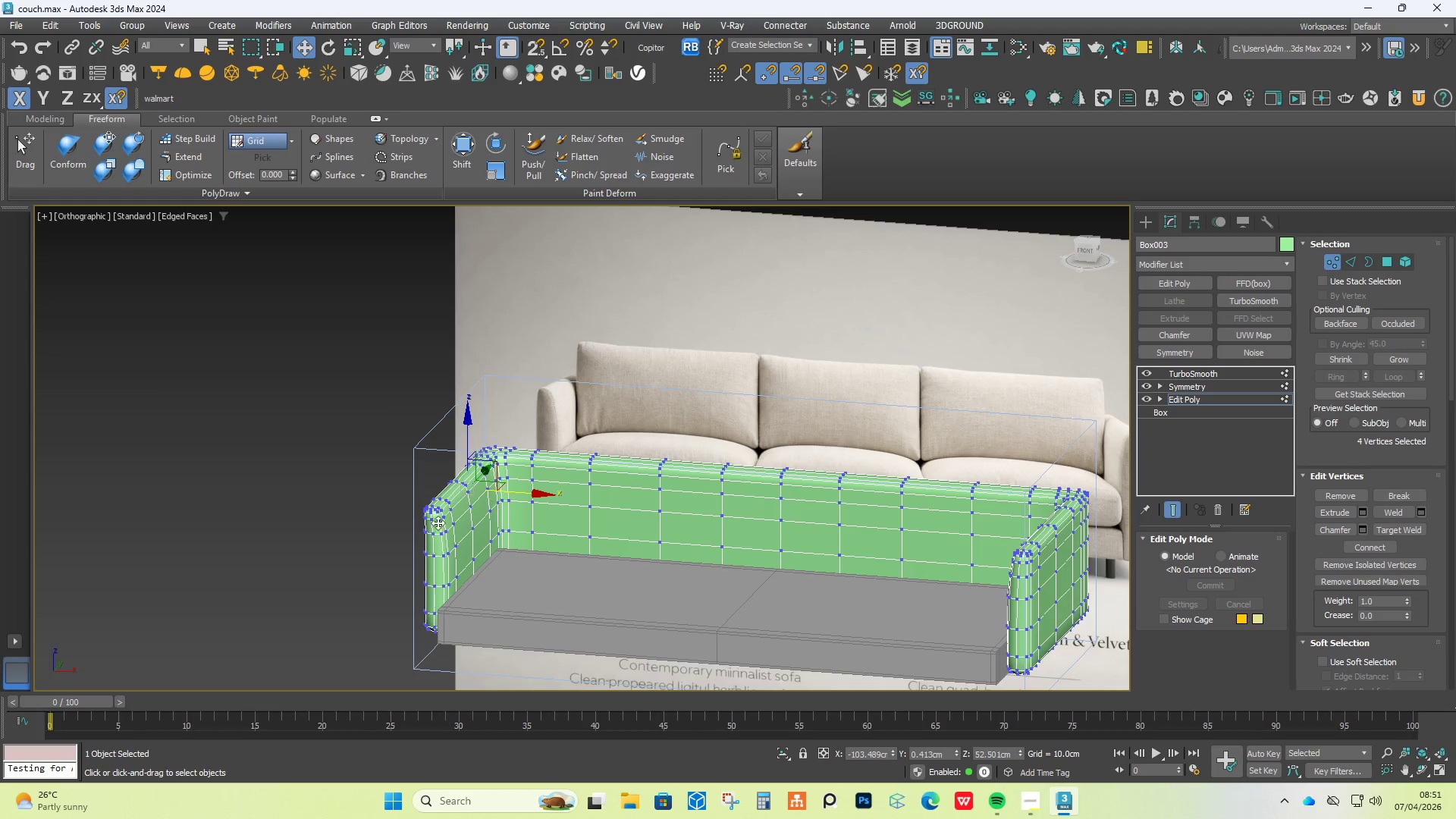 
scroll: coordinate [432, 526], scroll_direction: up, amount: 5.0
 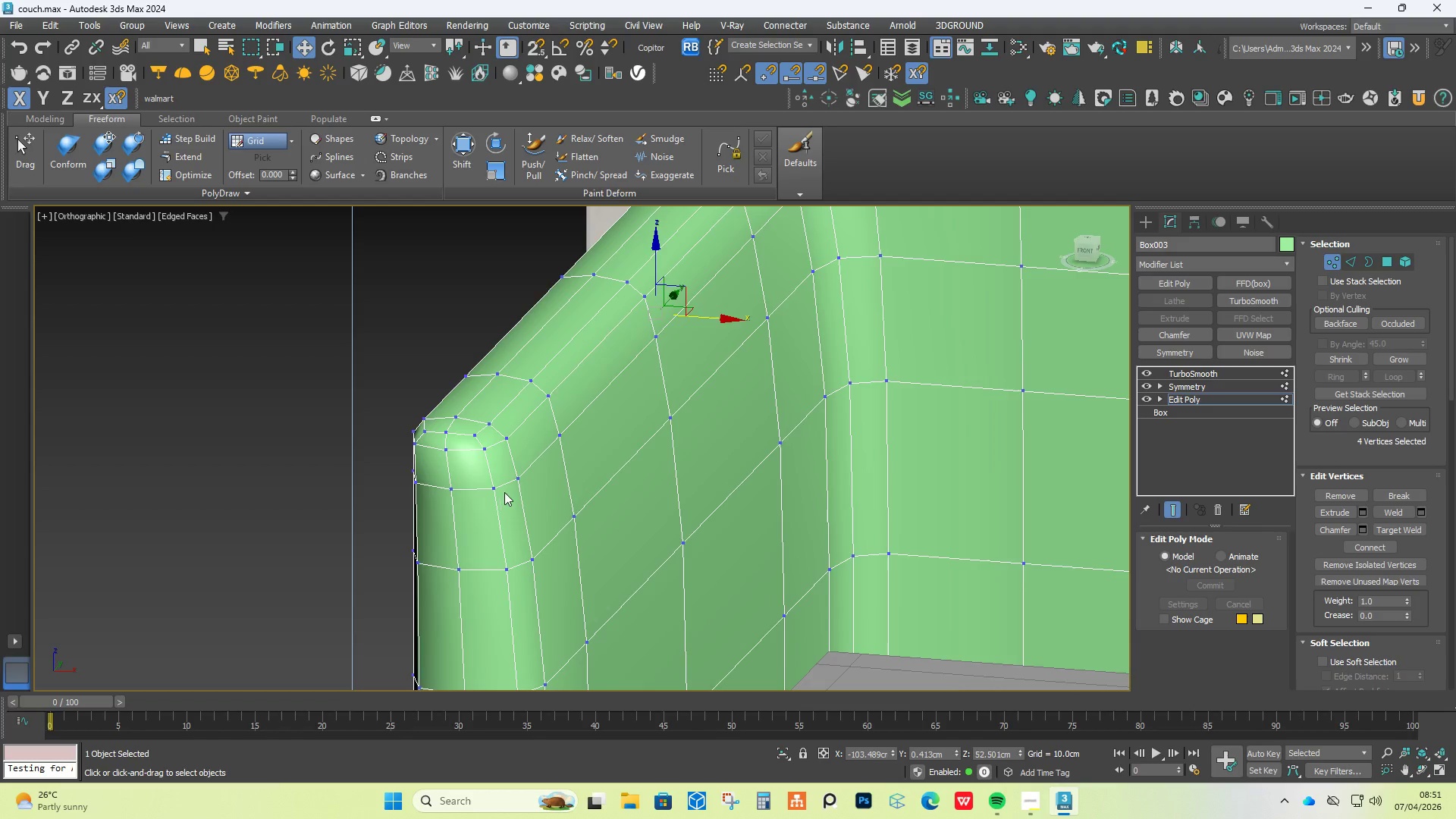 
hold_key(key=AltLeft, duration=1.5)
 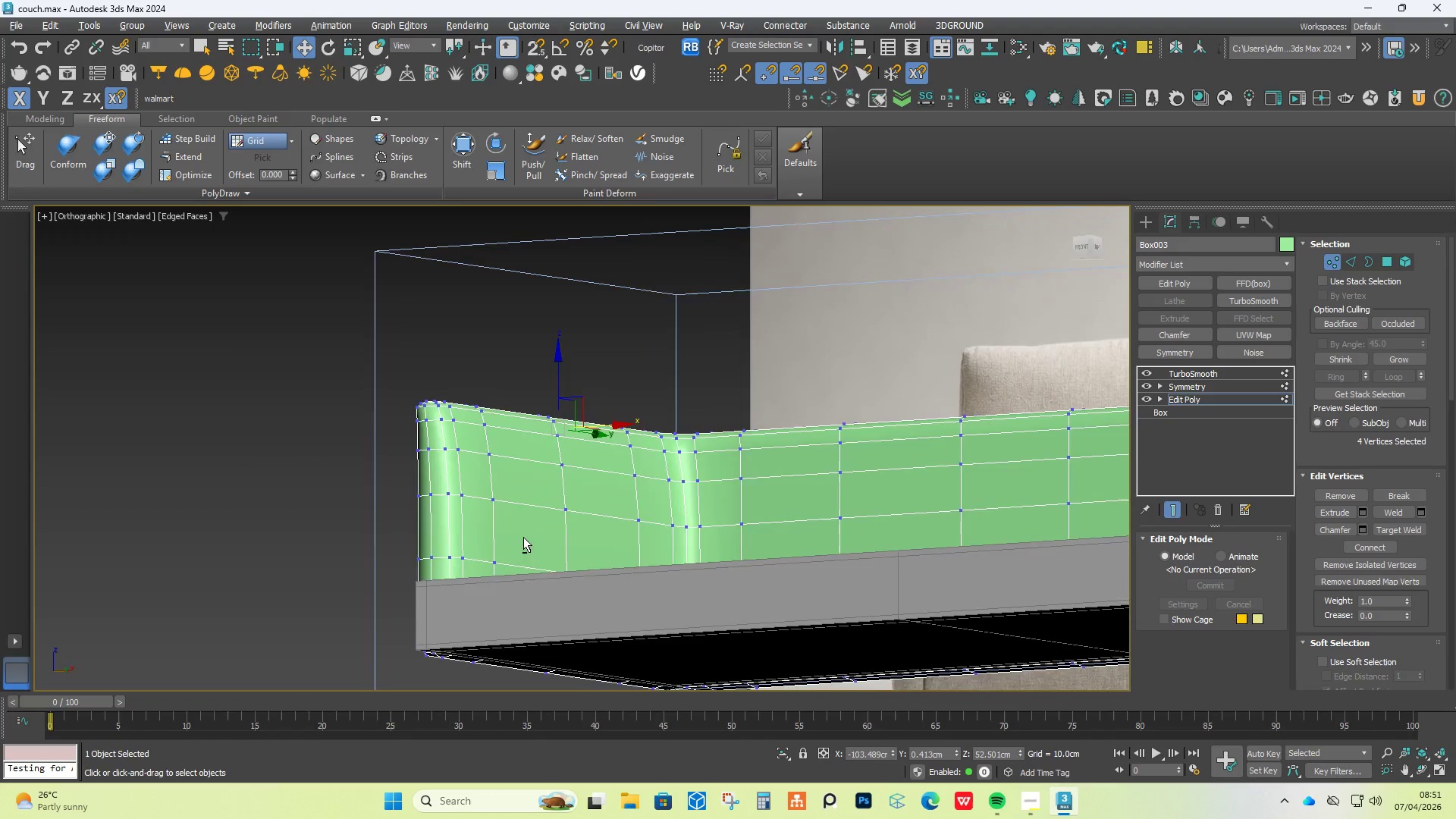 
scroll: coordinate [504, 491], scroll_direction: down, amount: 3.0
 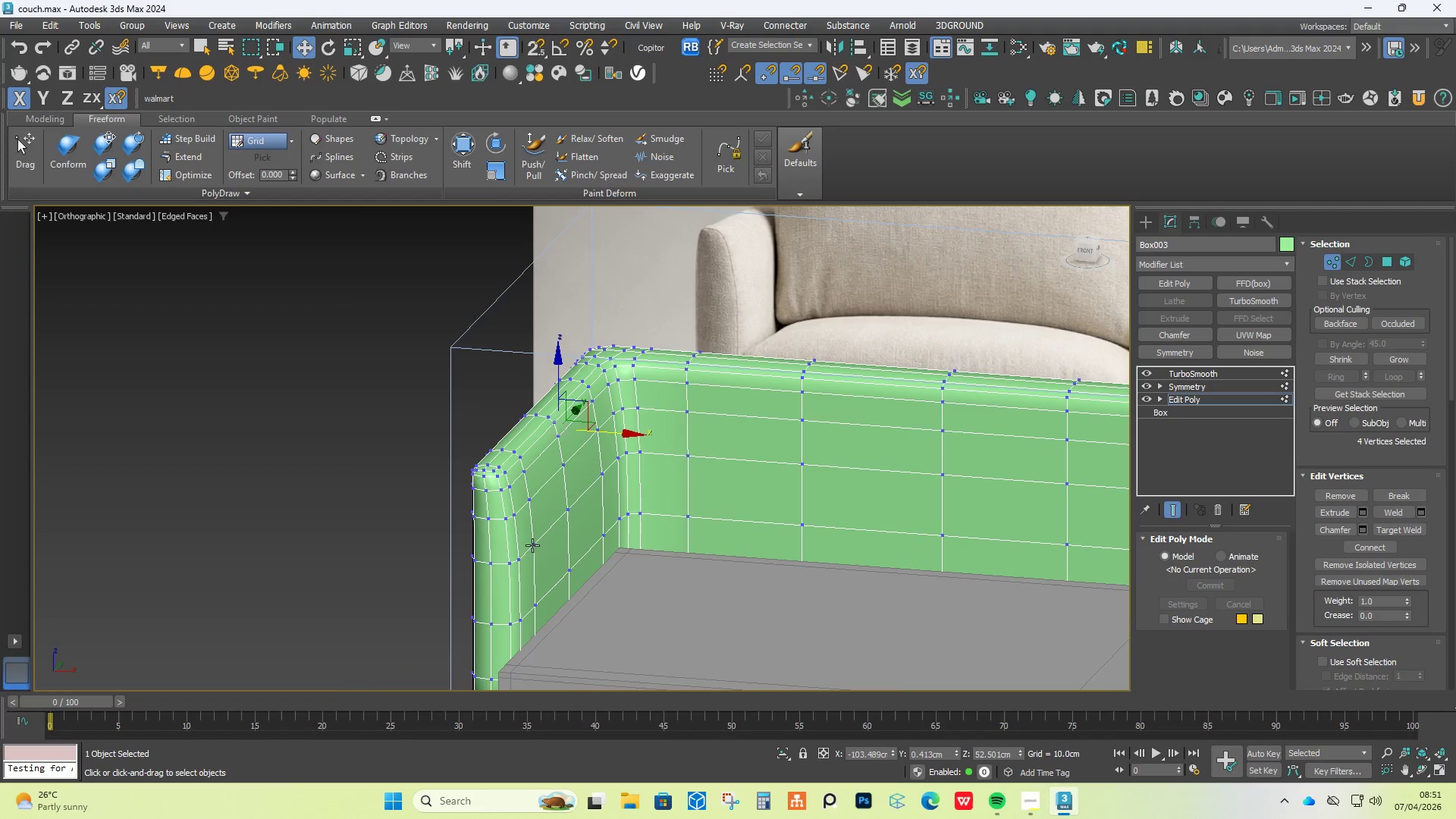 
hold_key(key=AltLeft, duration=1.52)
 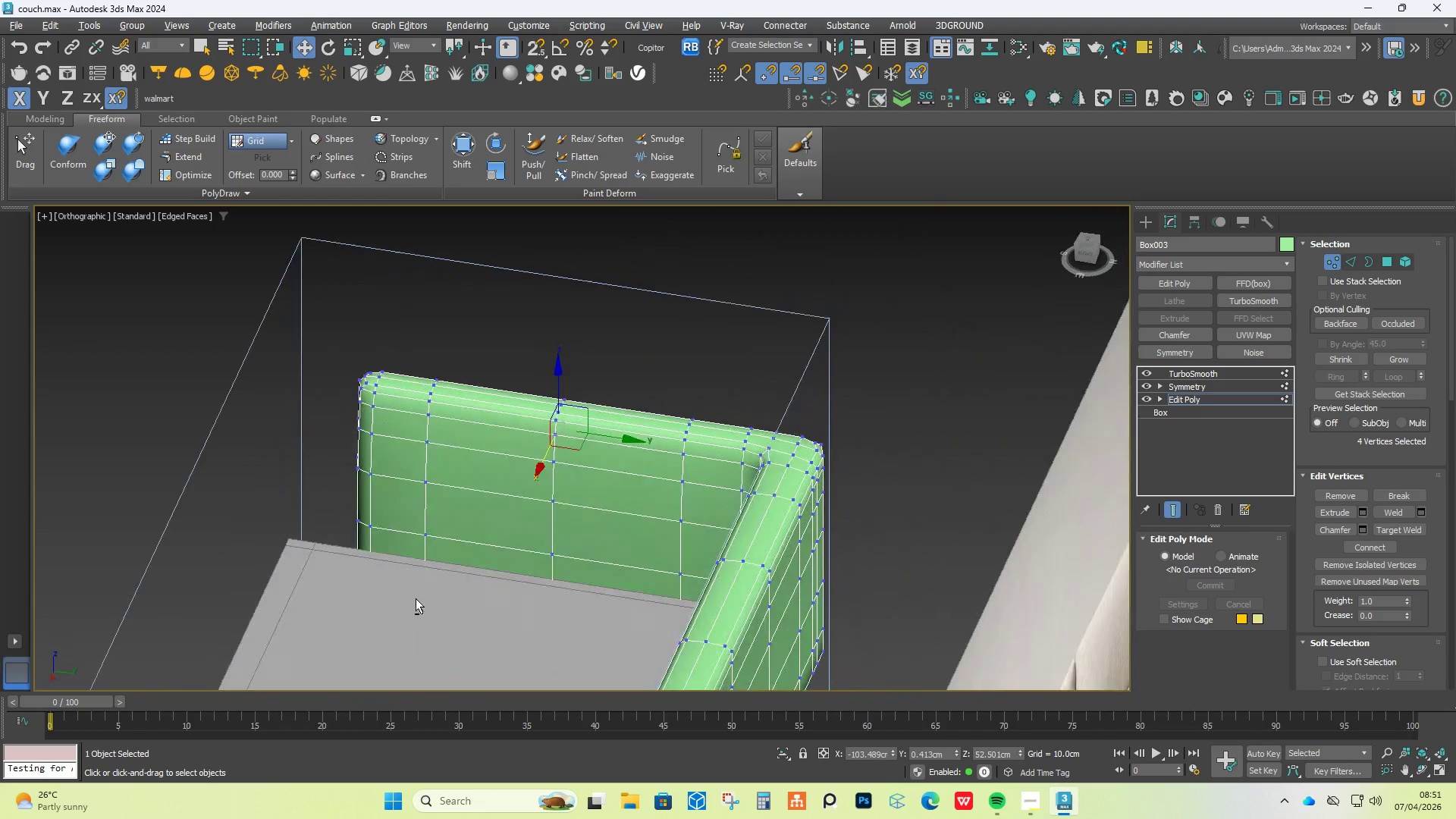 
hold_key(key=AltLeft, duration=1.51)
 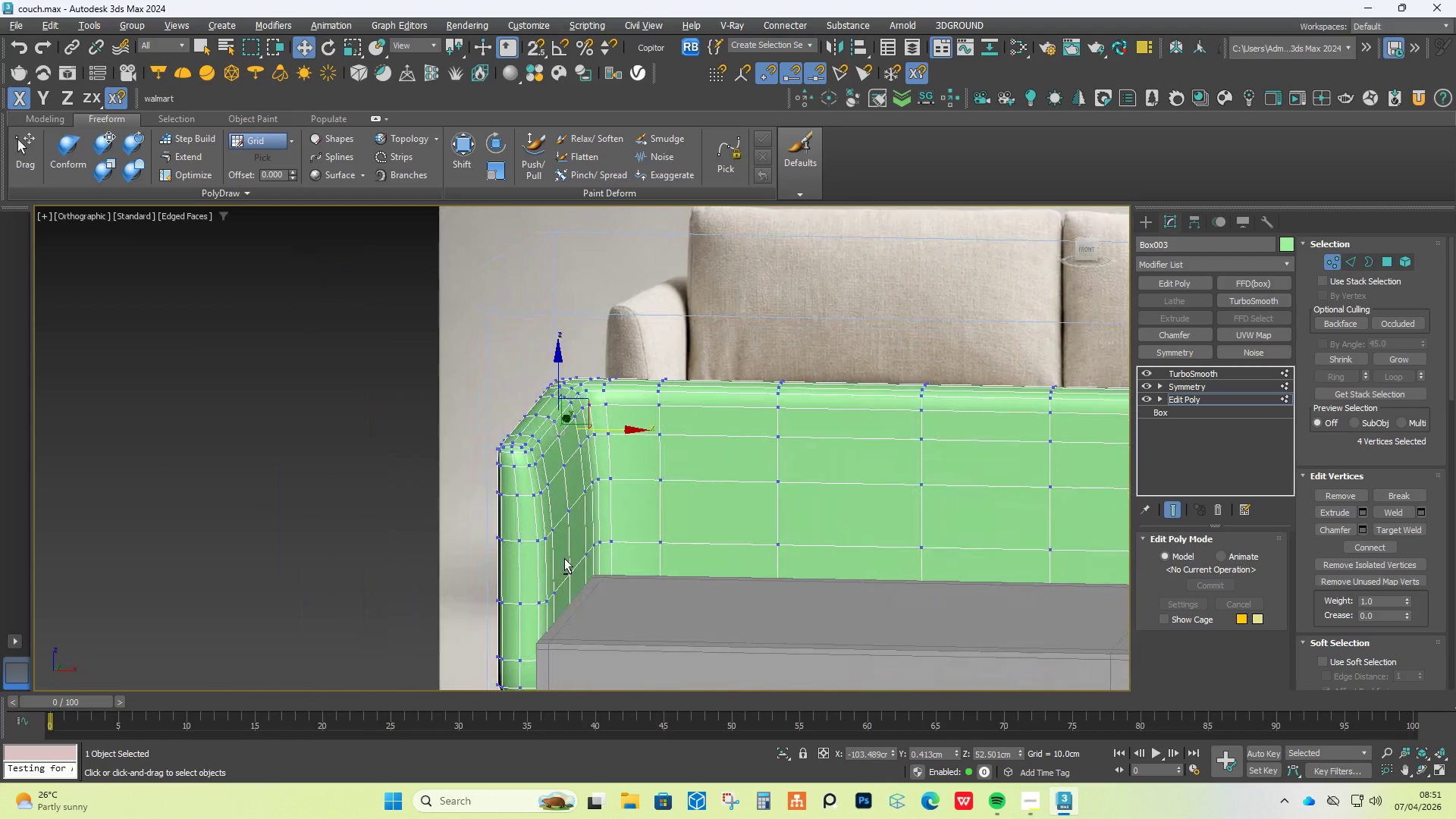 
hold_key(key=AltLeft, duration=1.52)
 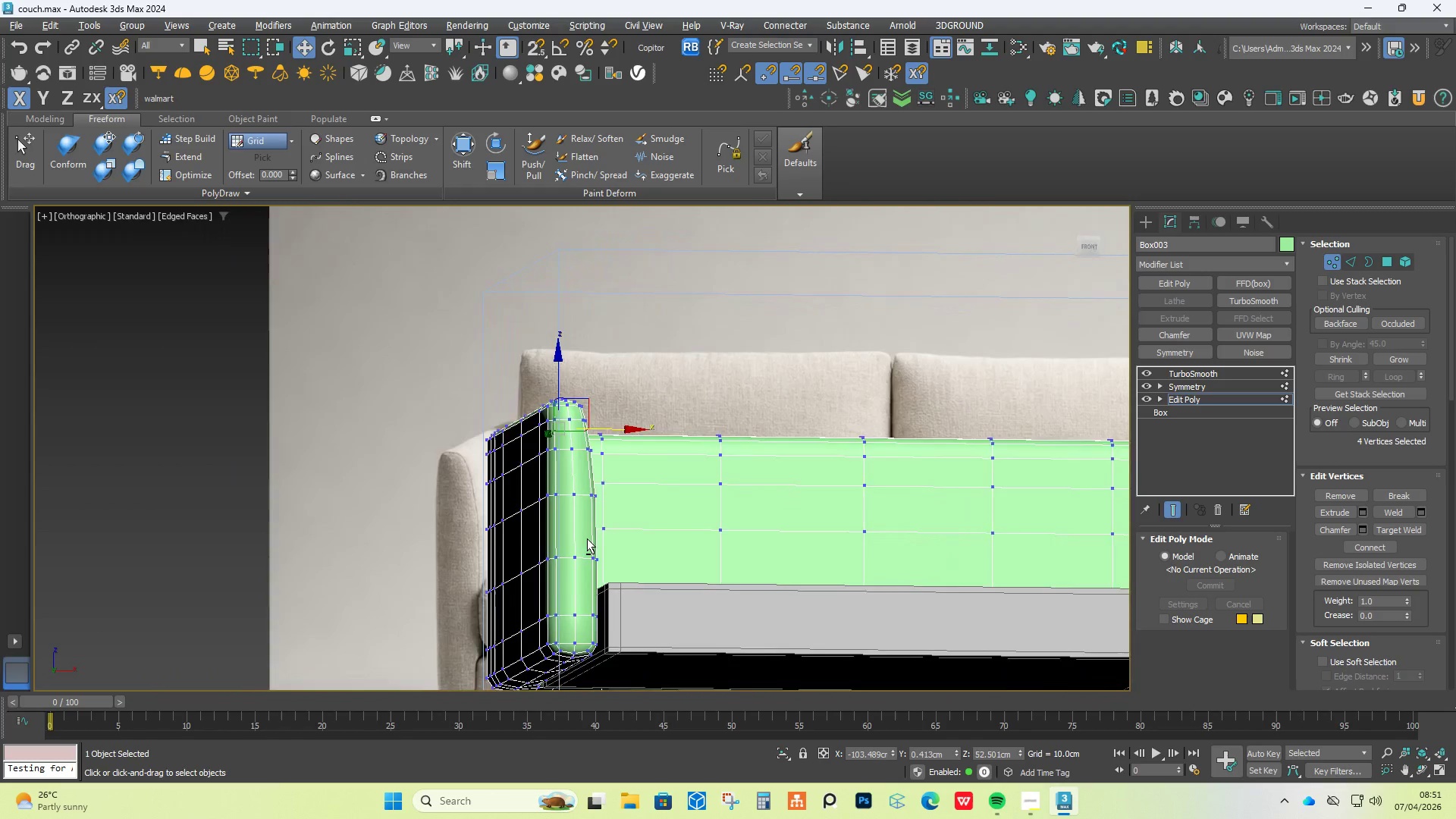 
hold_key(key=AltLeft, duration=1.47)
 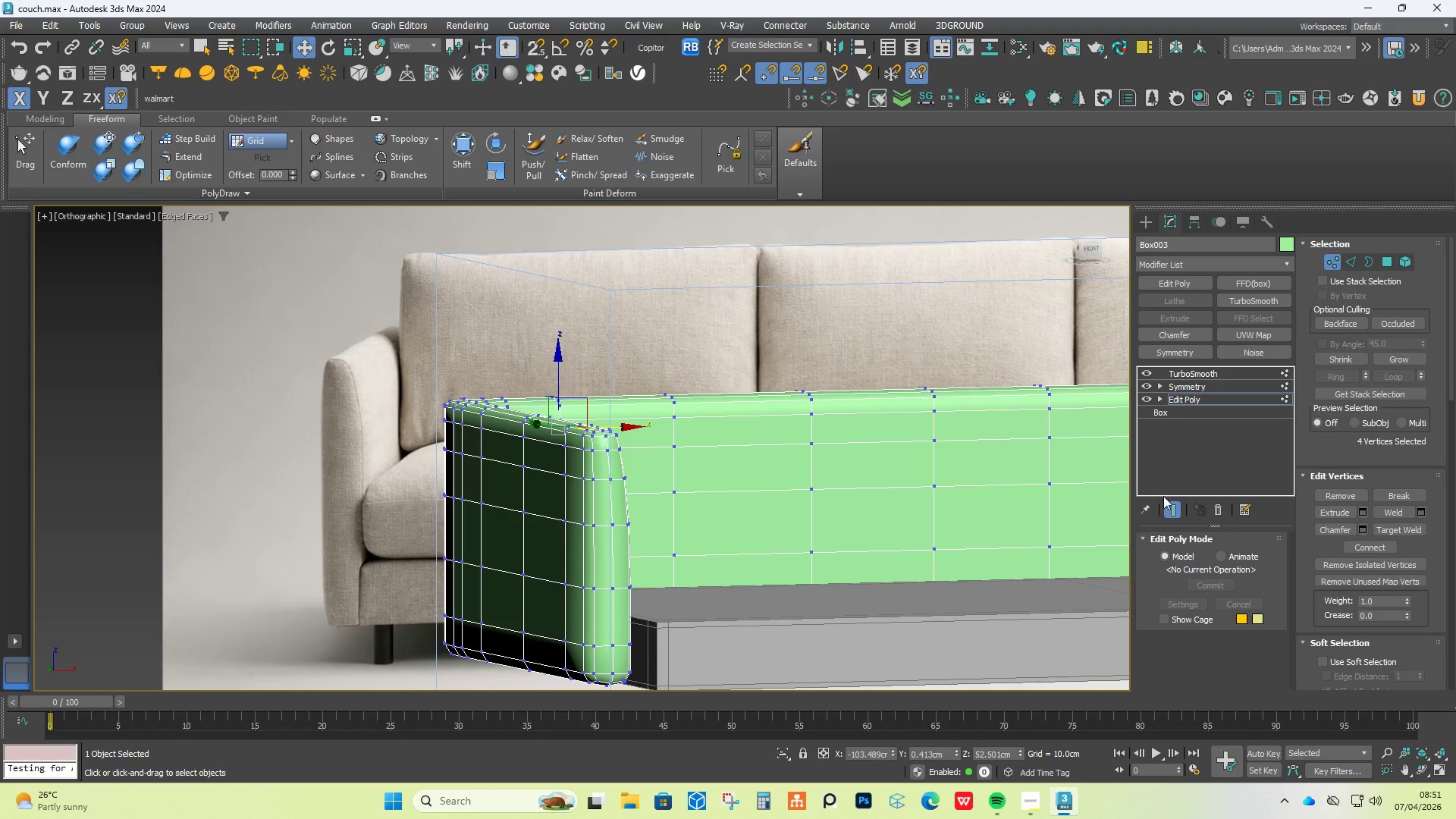 
left_click([1174, 508])
 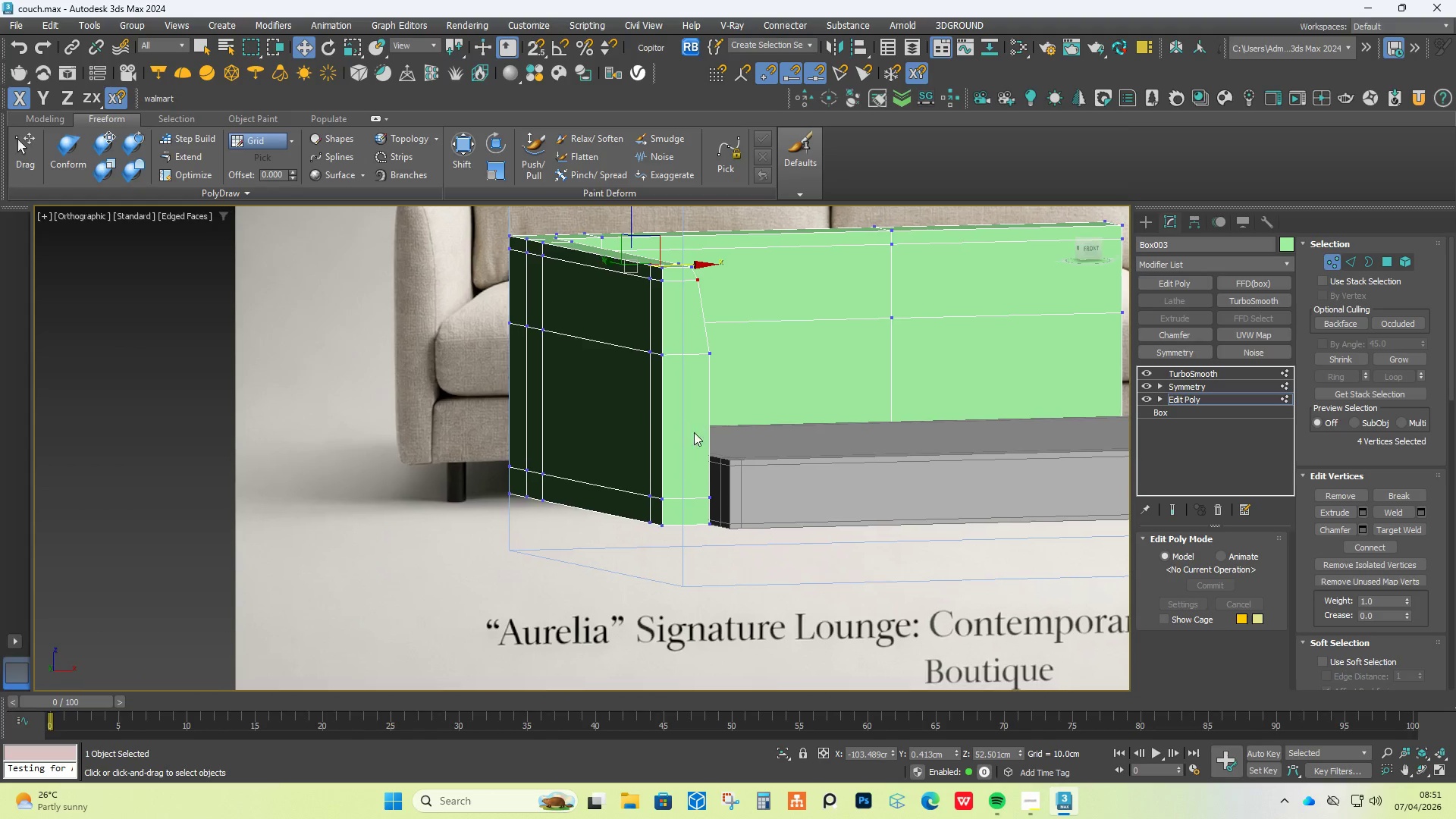 
hold_key(key=AltLeft, duration=0.5)
 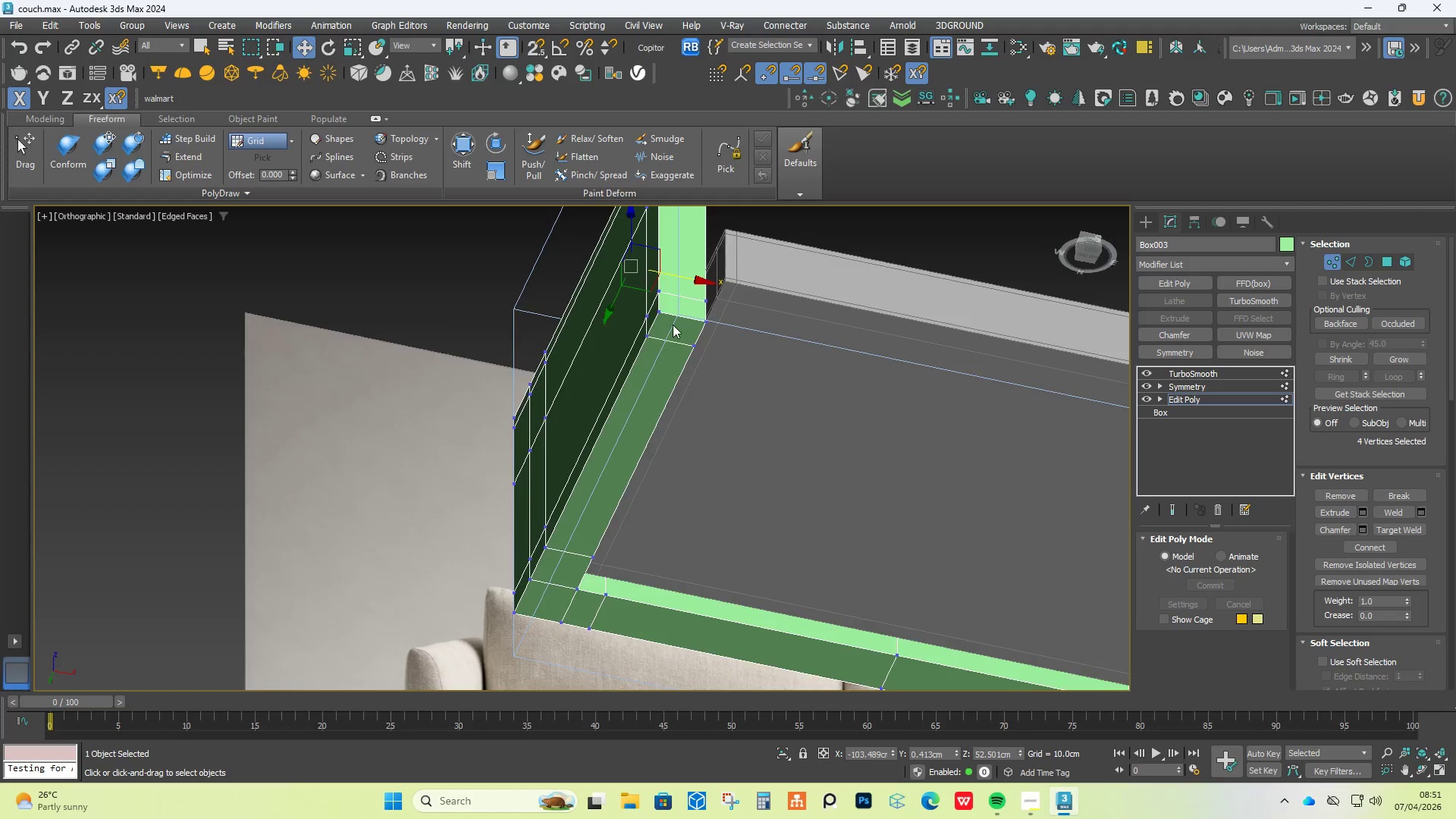 
scroll: coordinate [642, 297], scroll_direction: up, amount: 6.0
 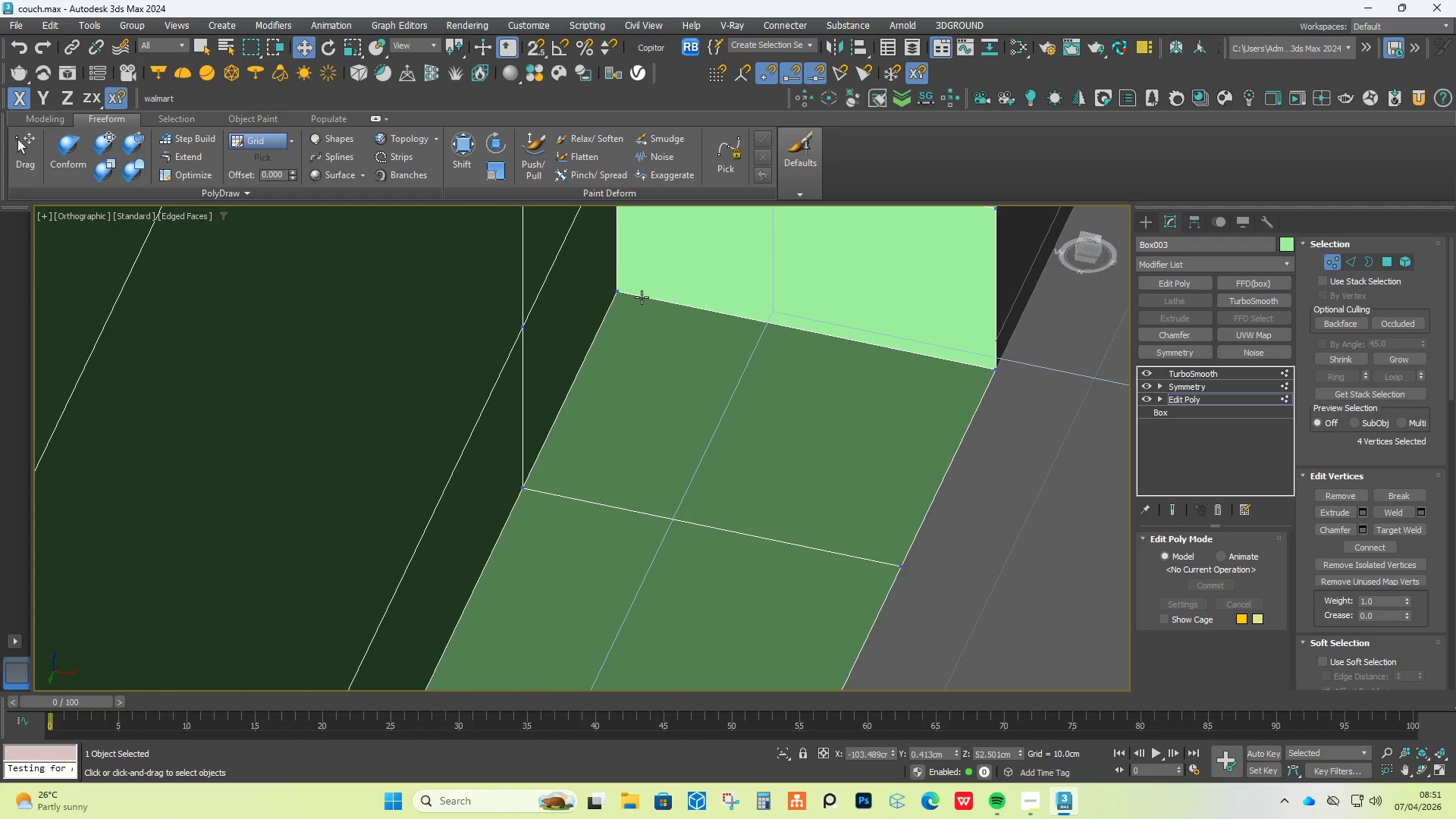 
key(Alt+1)
 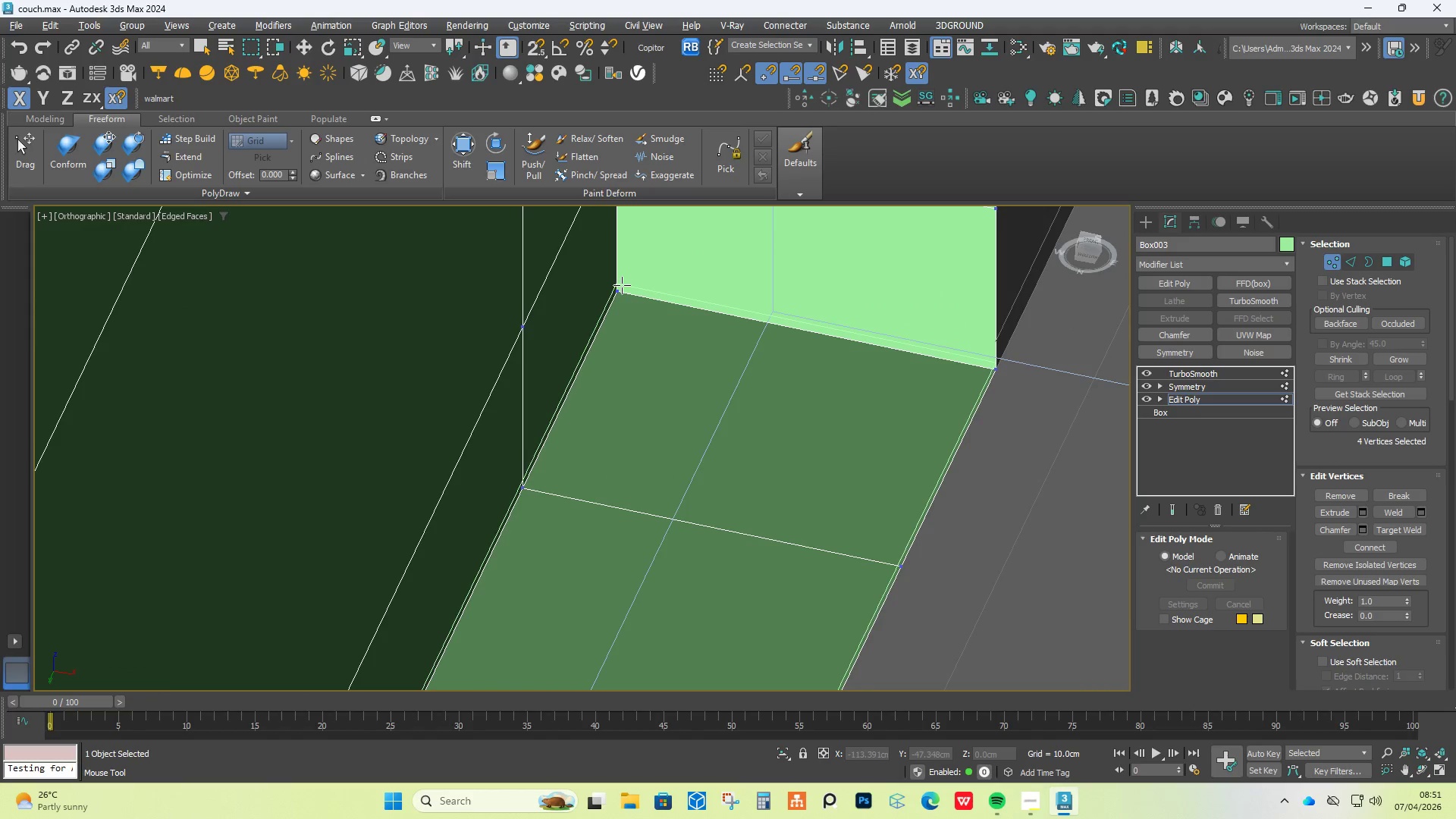 
left_click([622, 285])
 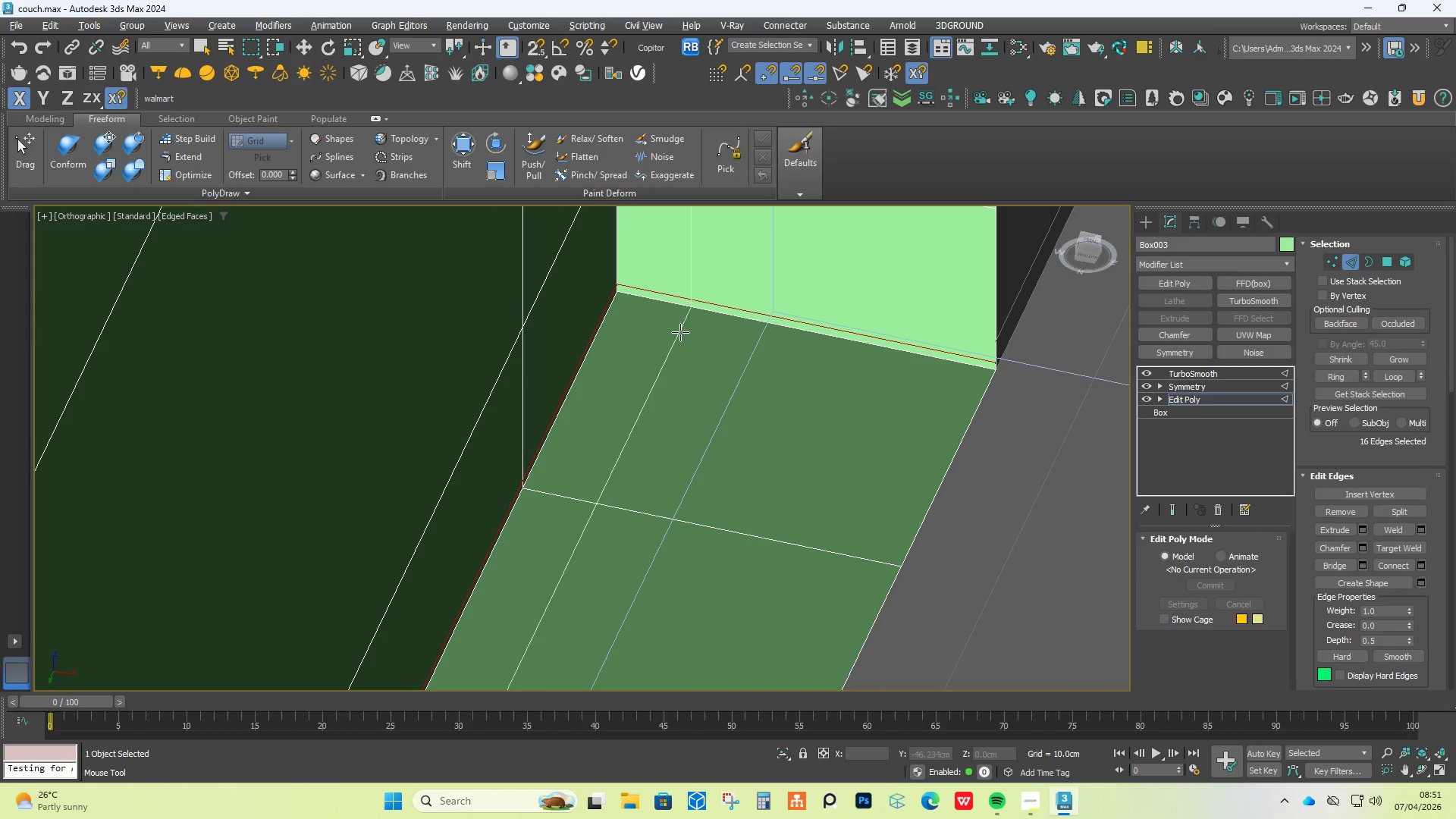 
right_click([683, 335])
 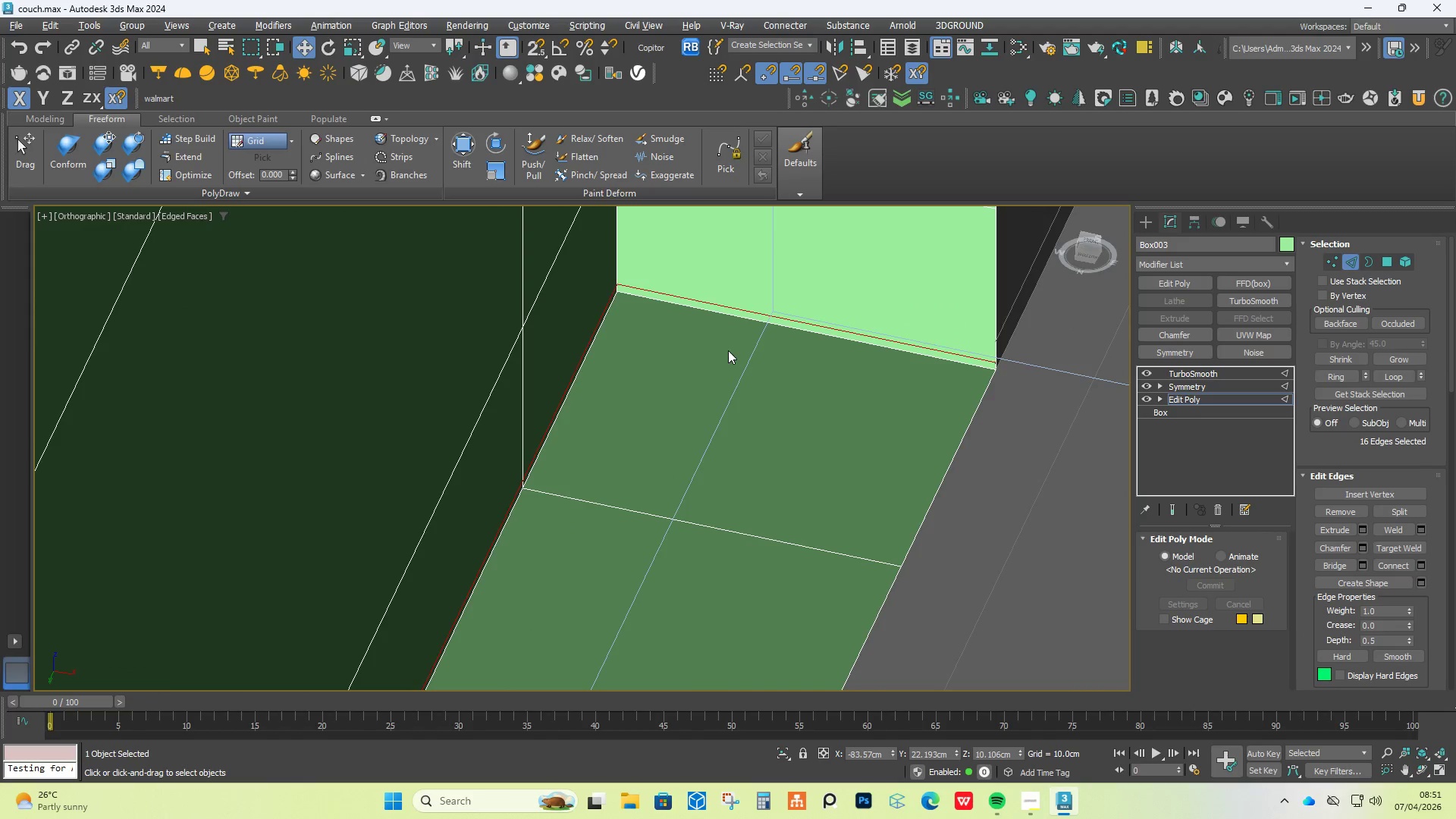 
scroll: coordinate [736, 350], scroll_direction: down, amount: 2.0
 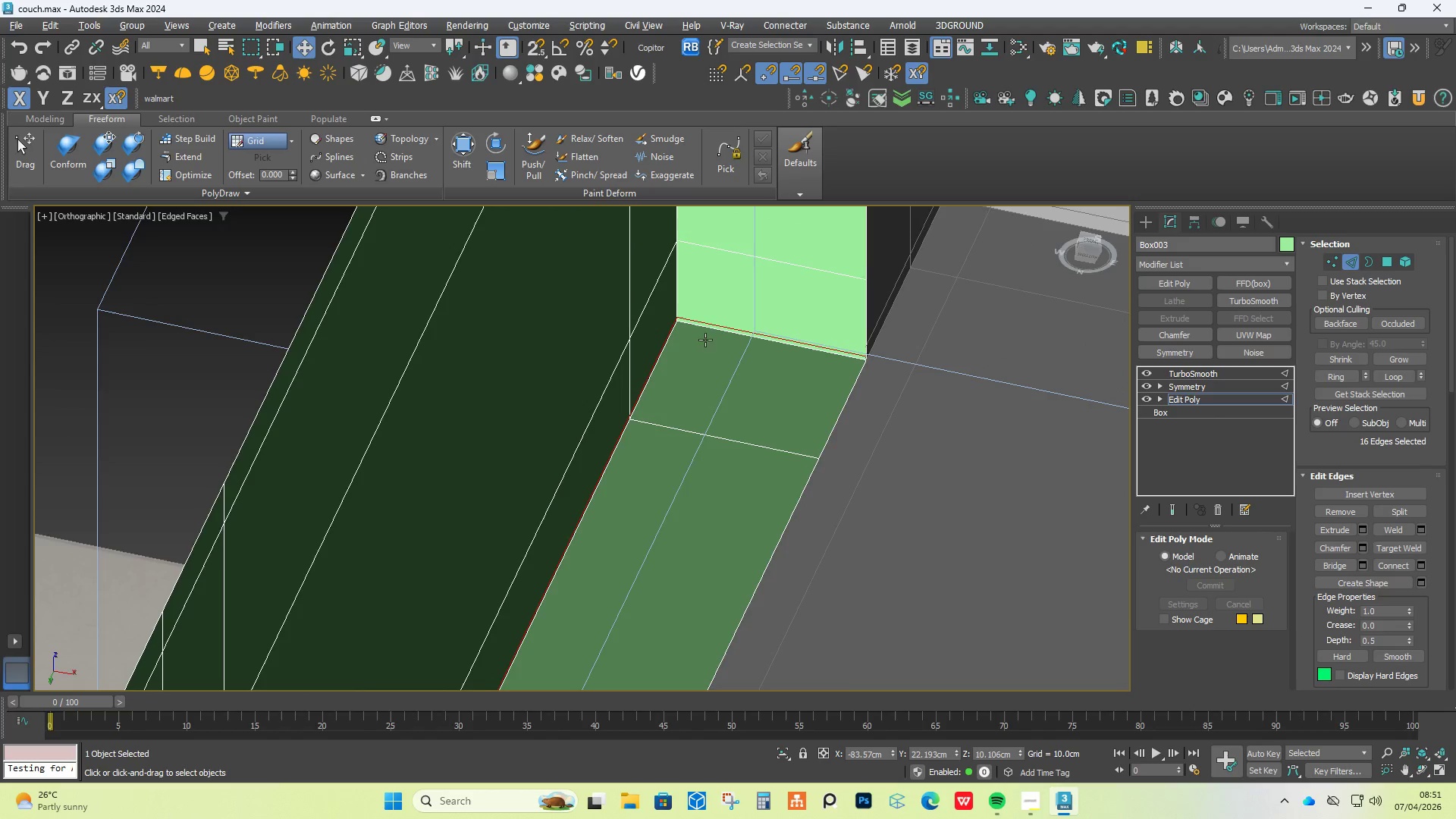 
scroll: coordinate [677, 330], scroll_direction: up, amount: 4.0
 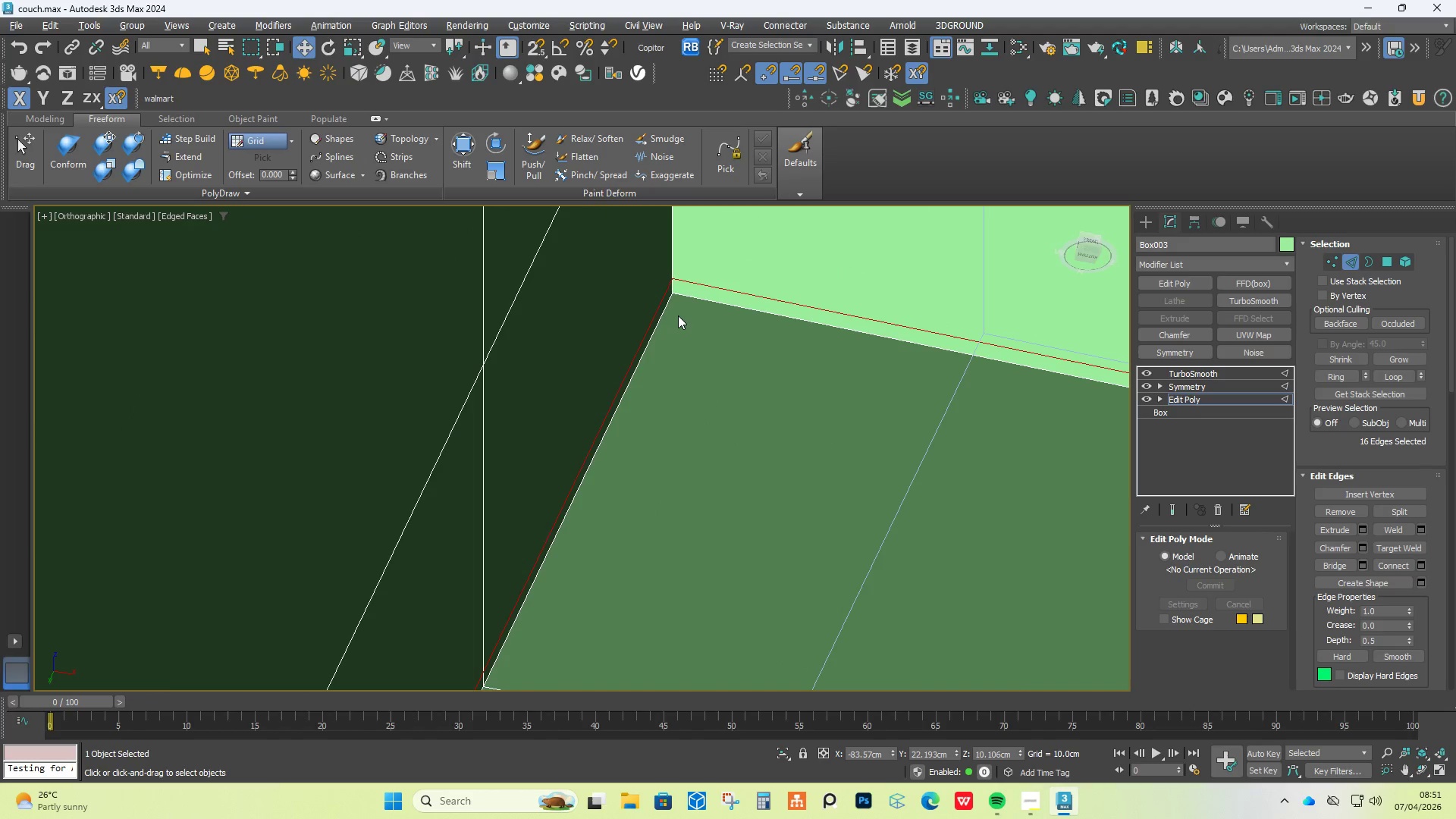 
scroll: coordinate [685, 313], scroll_direction: down, amount: 4.0
 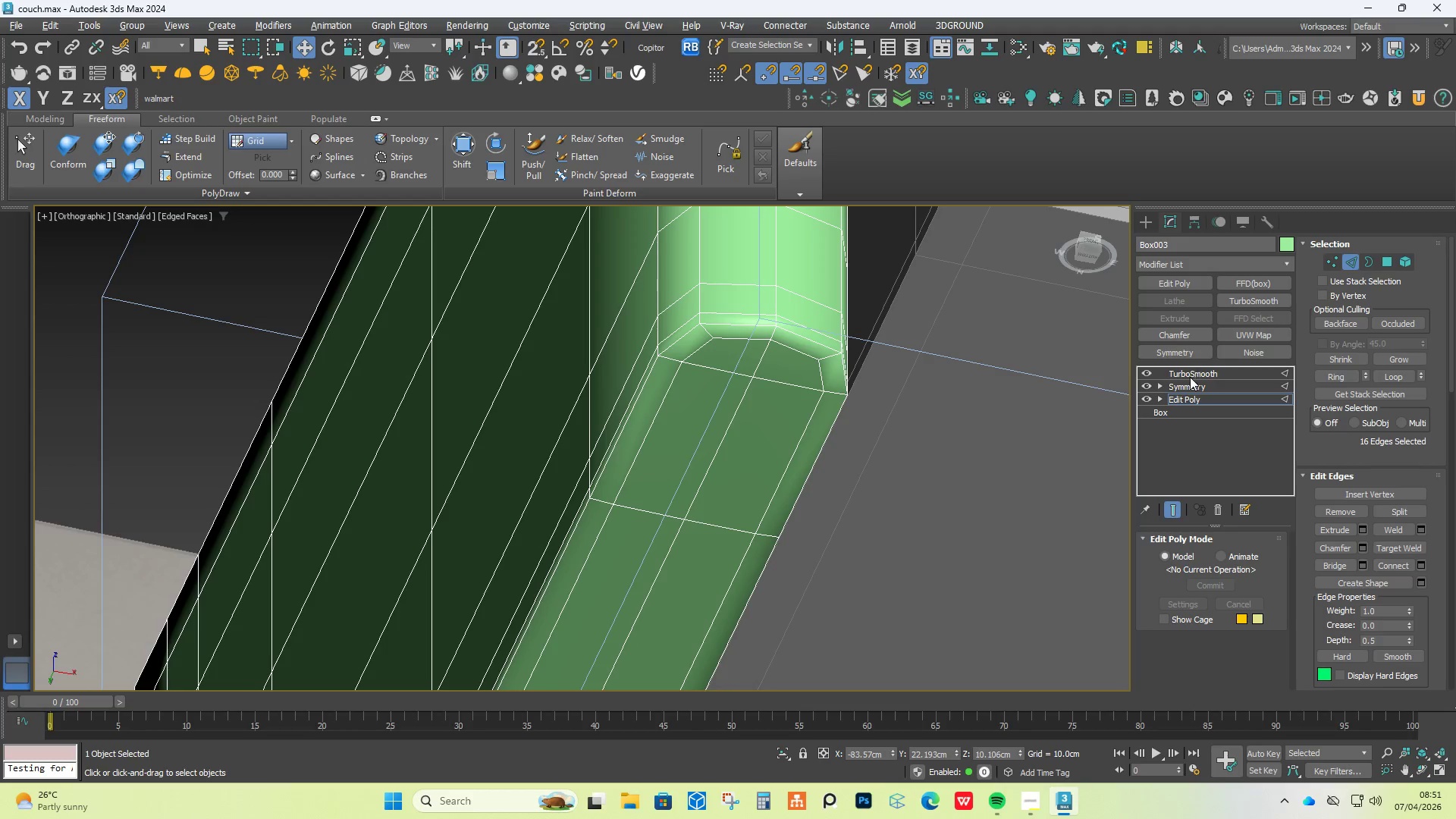 
left_click([1203, 370])
 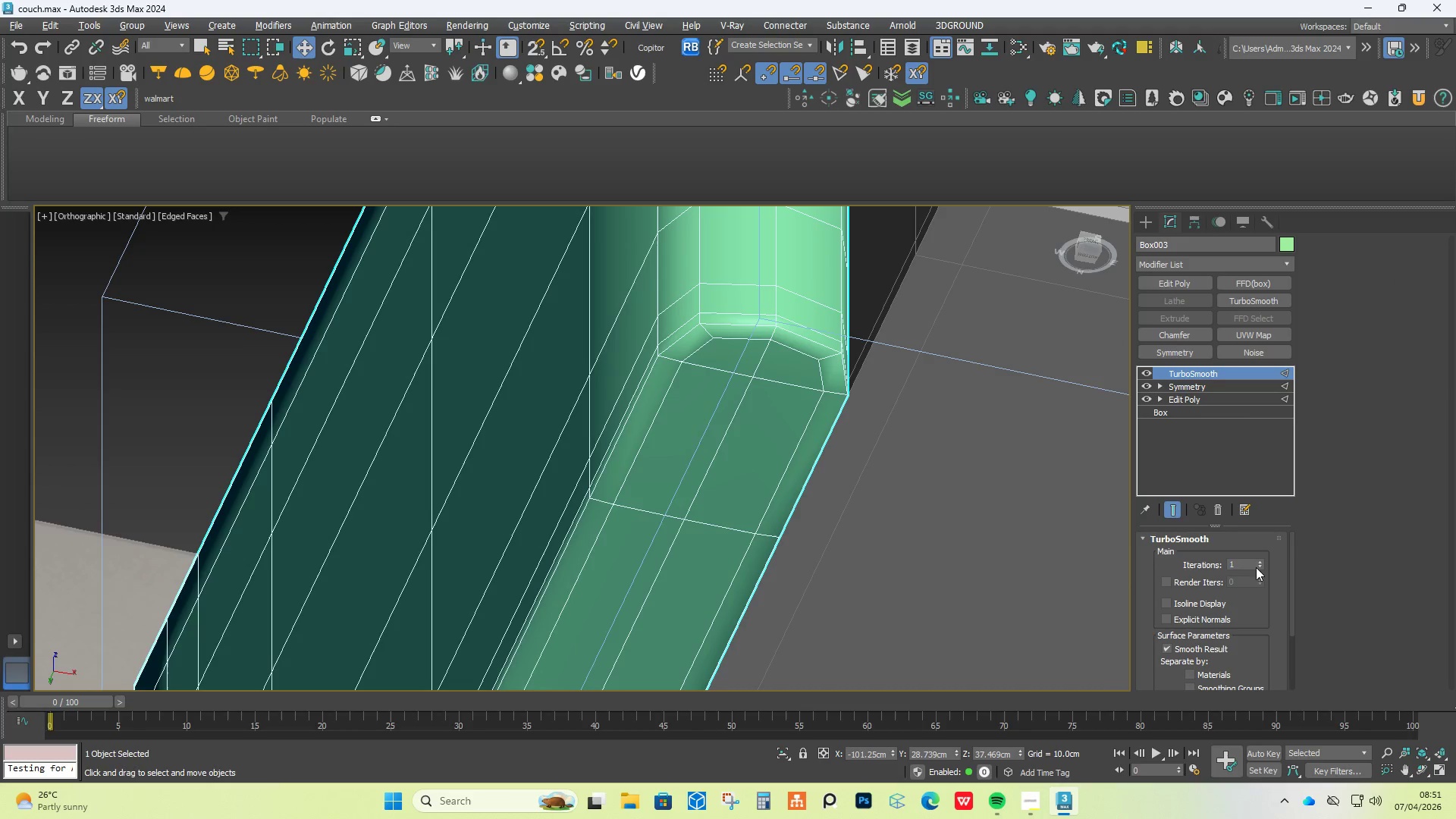 
left_click([1262, 562])
 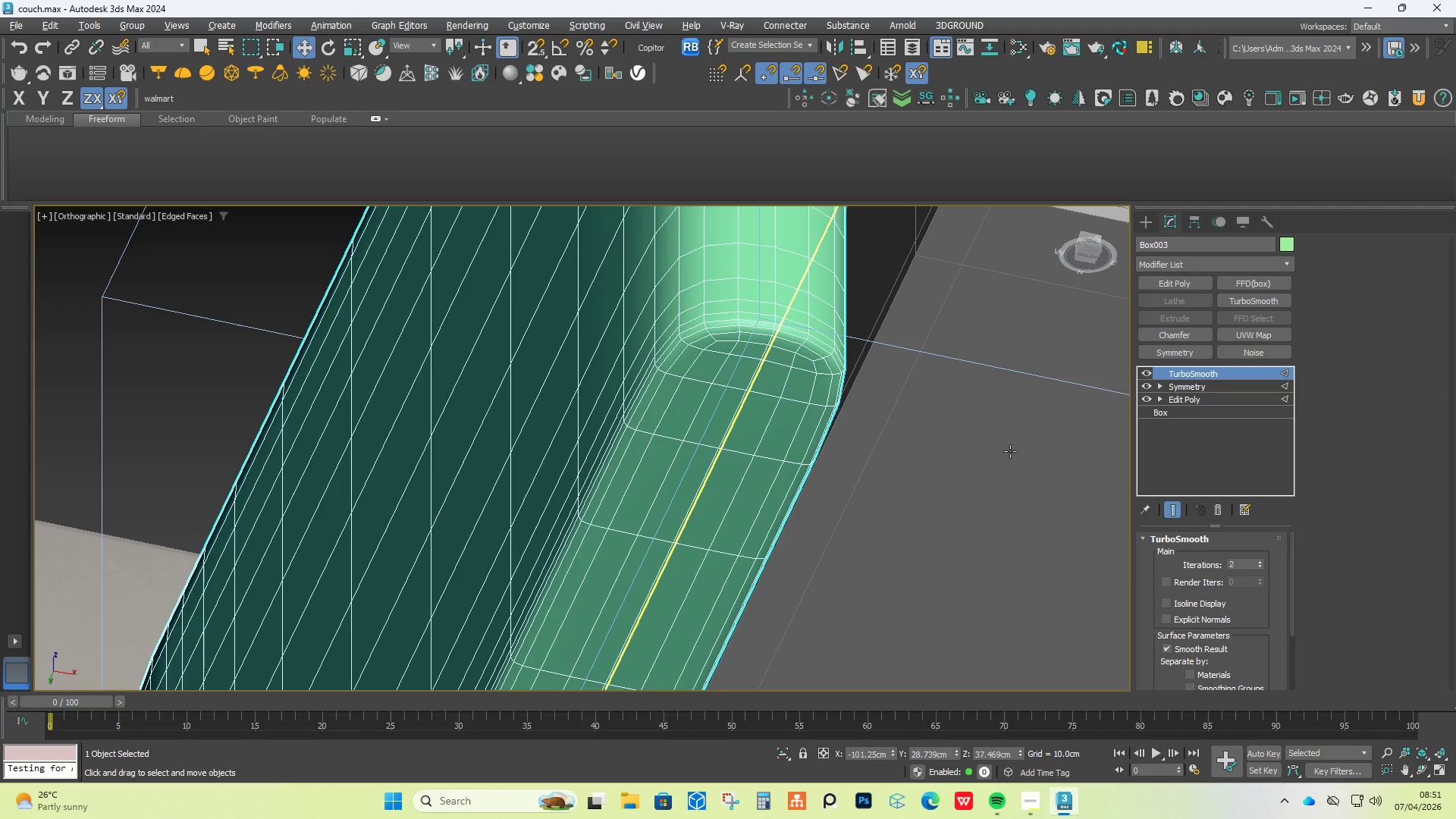 
hold_key(key=AltLeft, duration=0.5)
 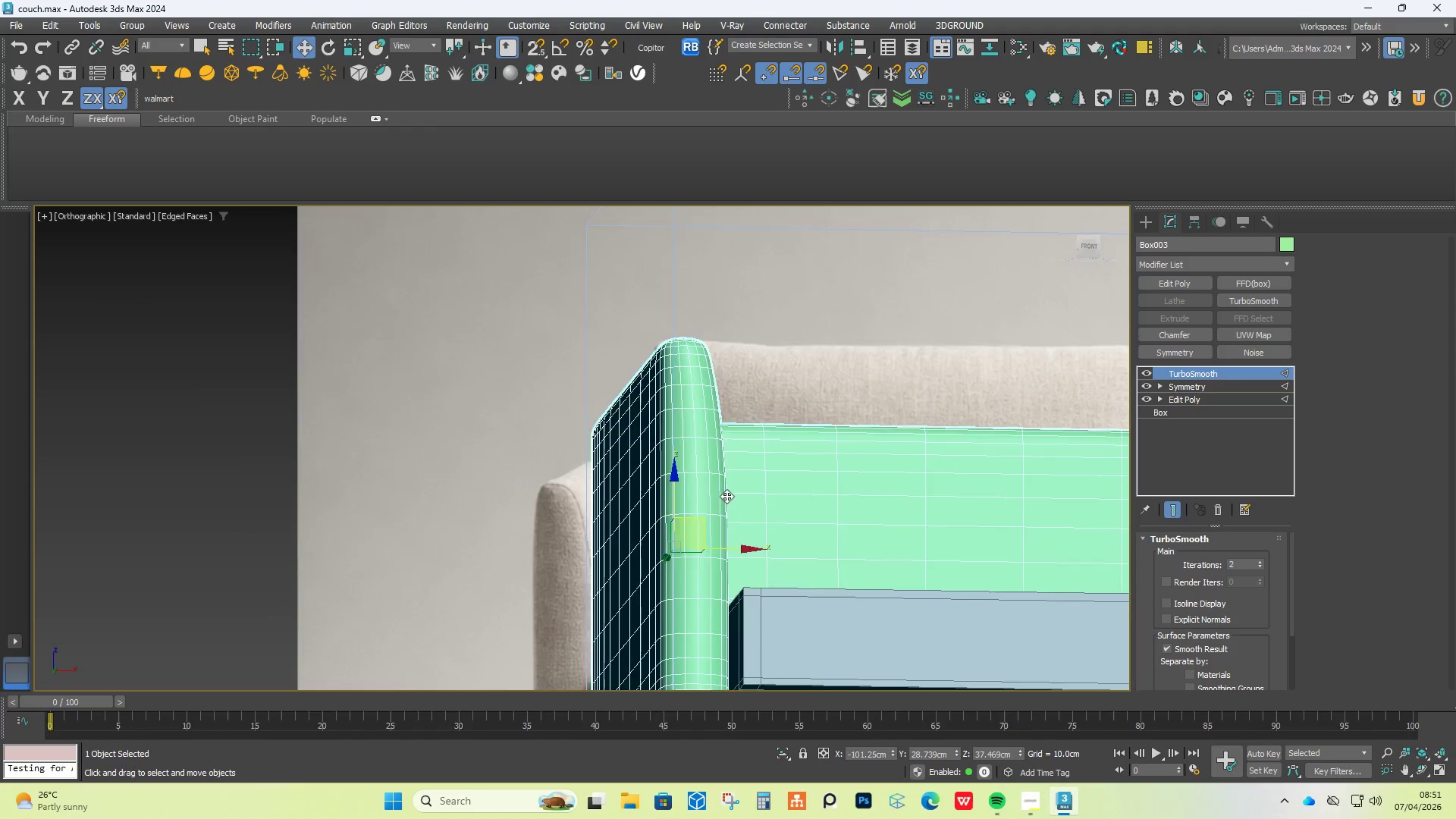 
scroll: coordinate [726, 498], scroll_direction: down, amount: 5.0
 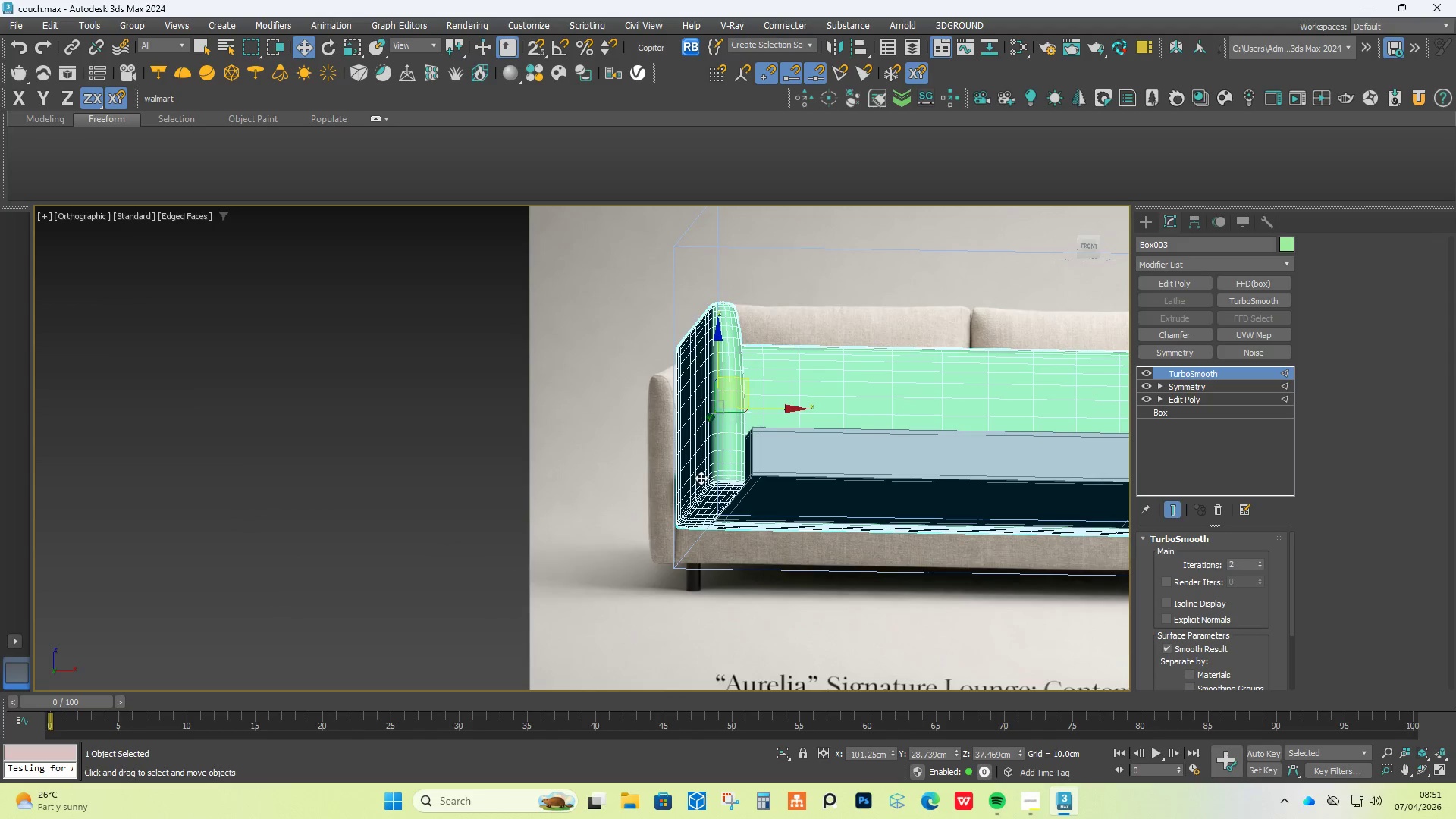 
hold_key(key=AltLeft, duration=0.41)
 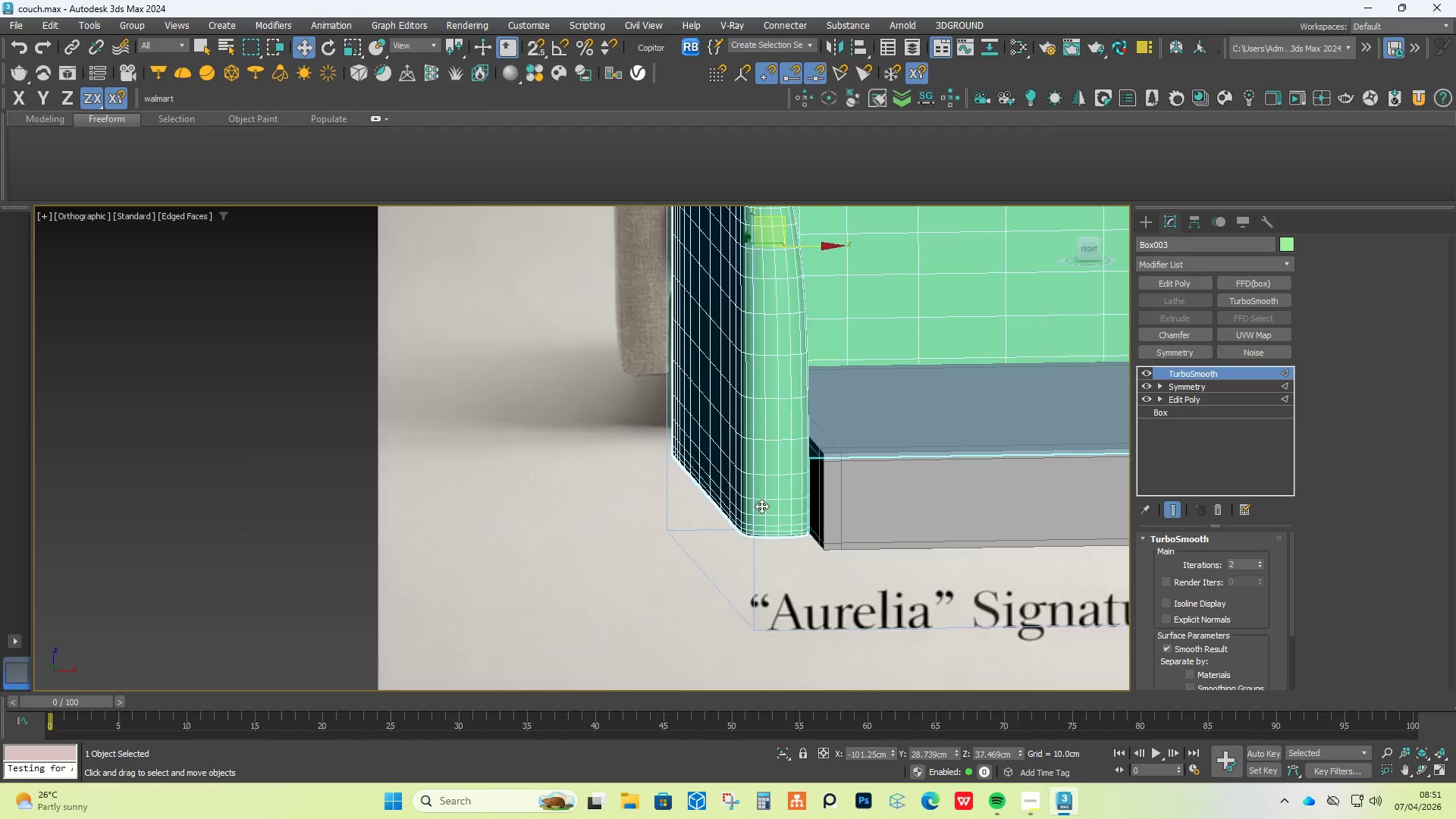 
scroll: coordinate [761, 526], scroll_direction: up, amount: 9.0
 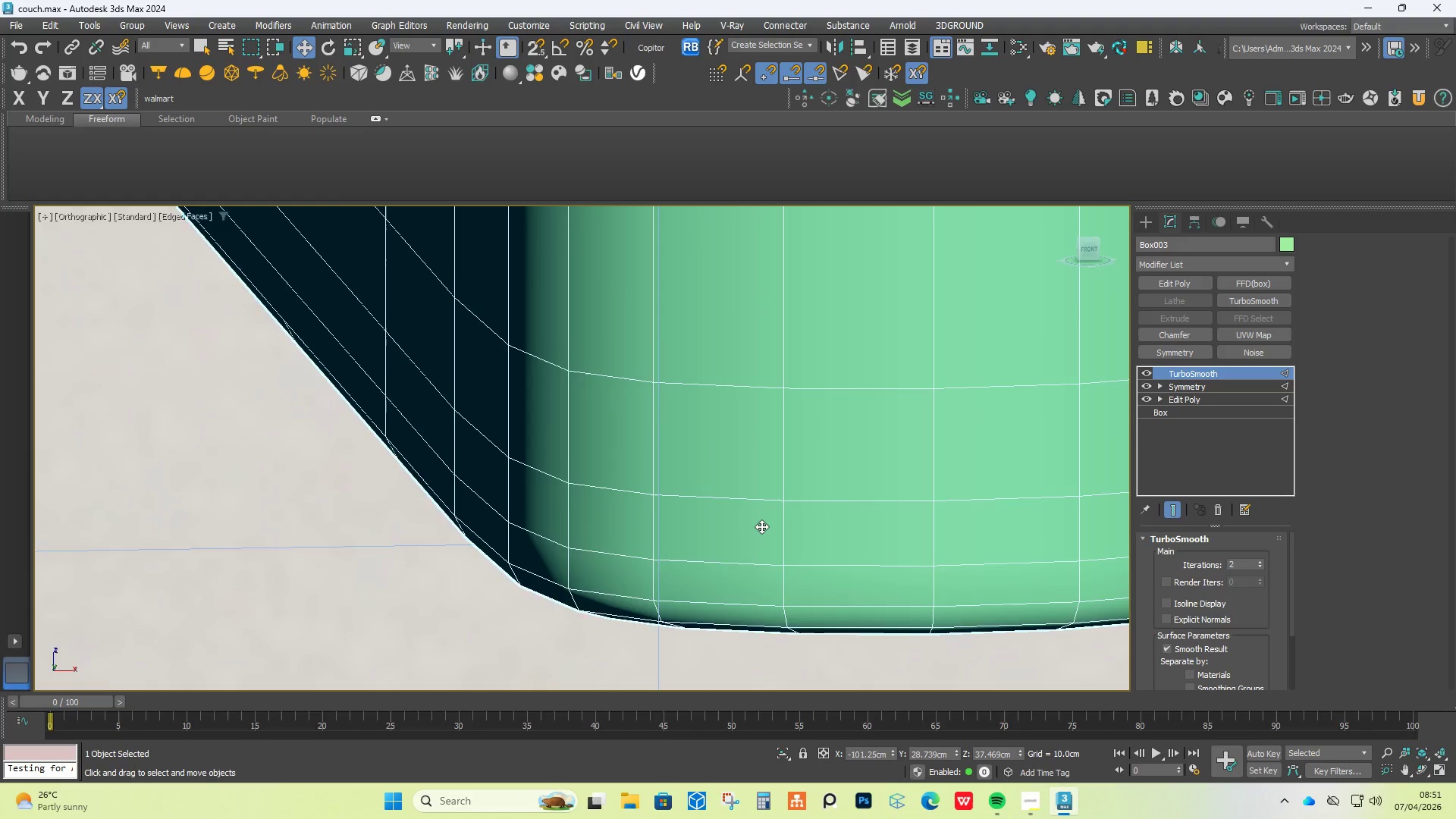 
scroll: coordinate [803, 504], scroll_direction: down, amount: 10.0
 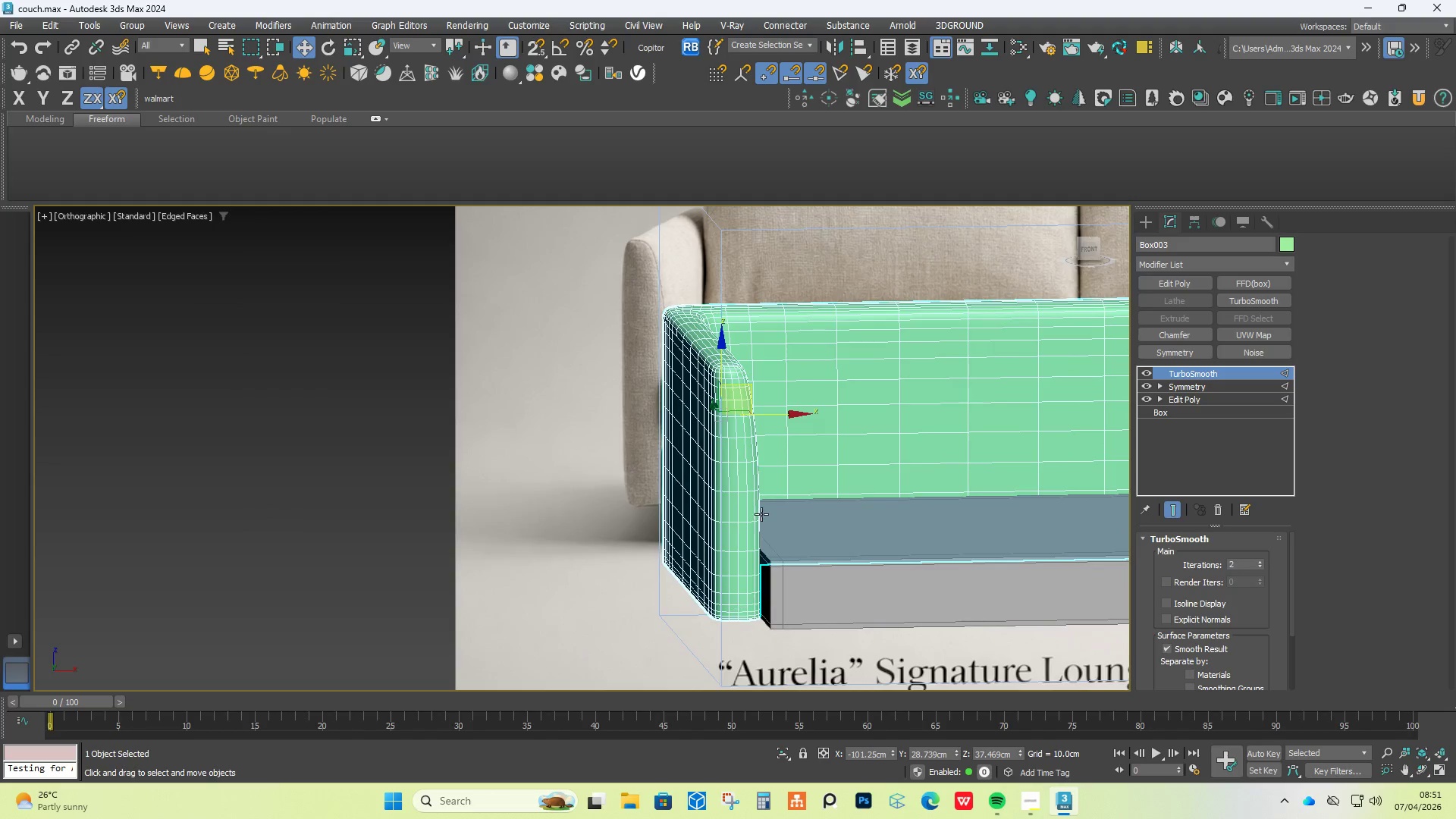 
scroll: coordinate [794, 388], scroll_direction: up, amount: 2.0
 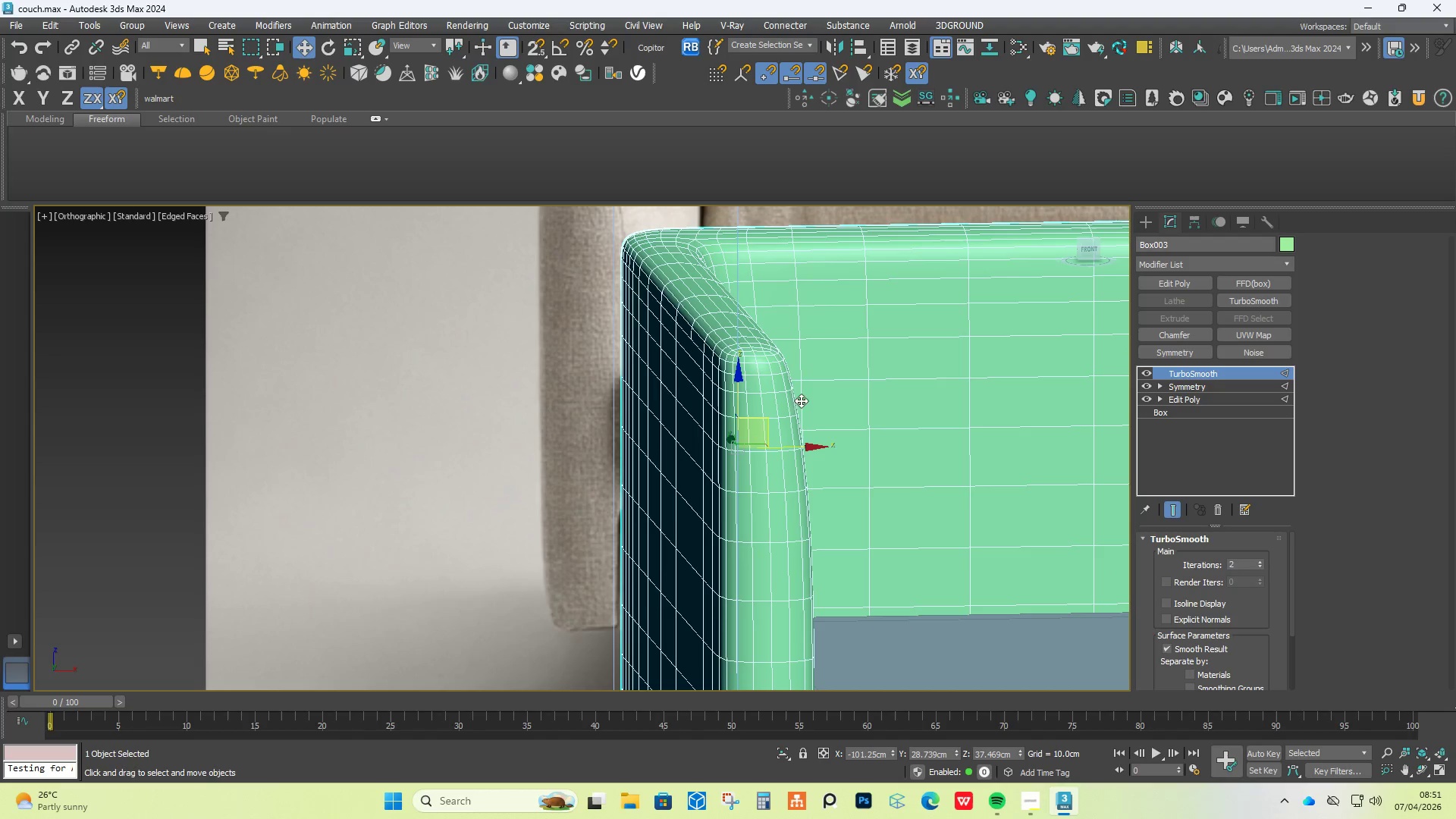 
hold_key(key=AltLeft, duration=1.27)
 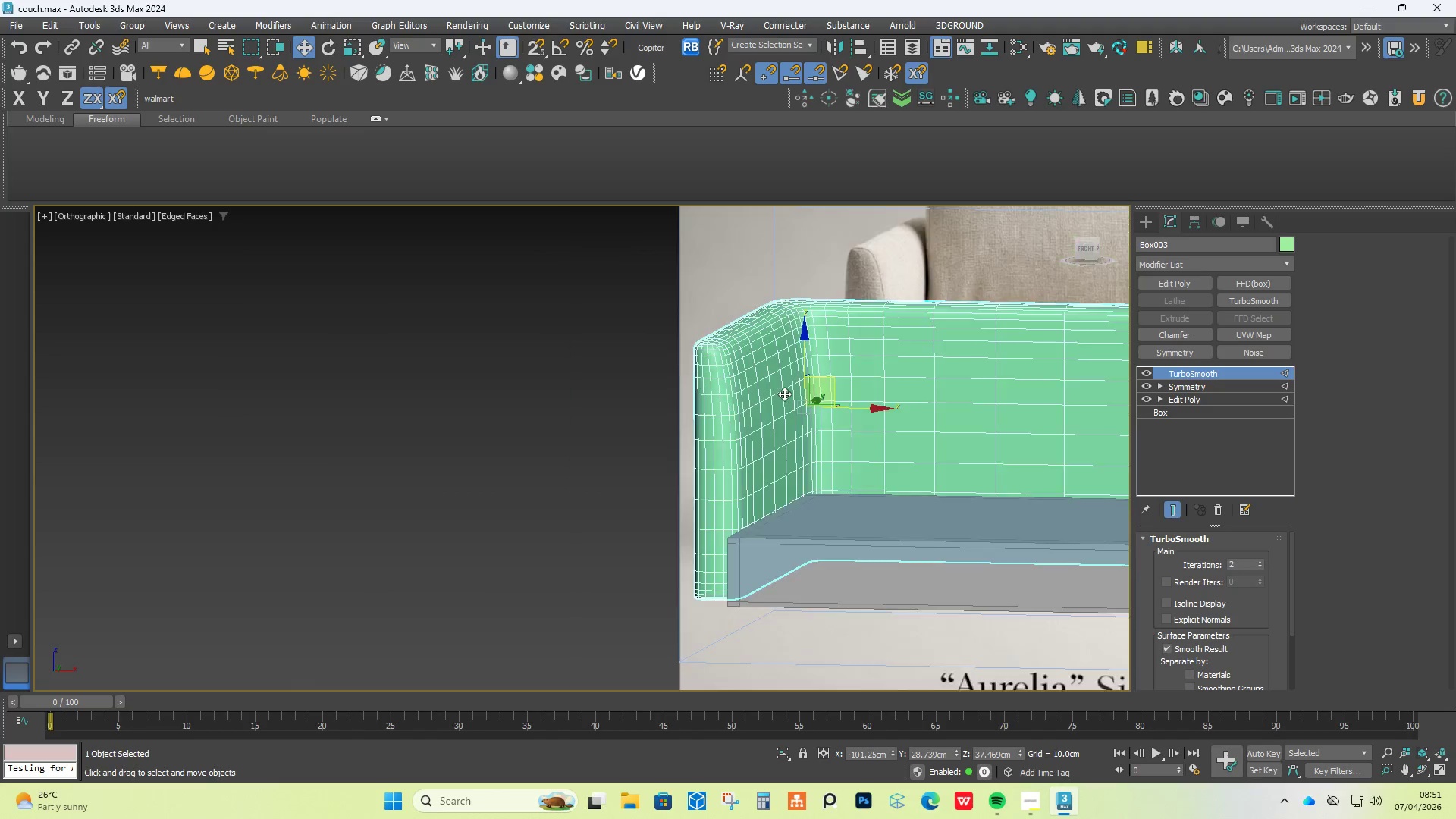 
scroll: coordinate [548, 422], scroll_direction: down, amount: 6.0
 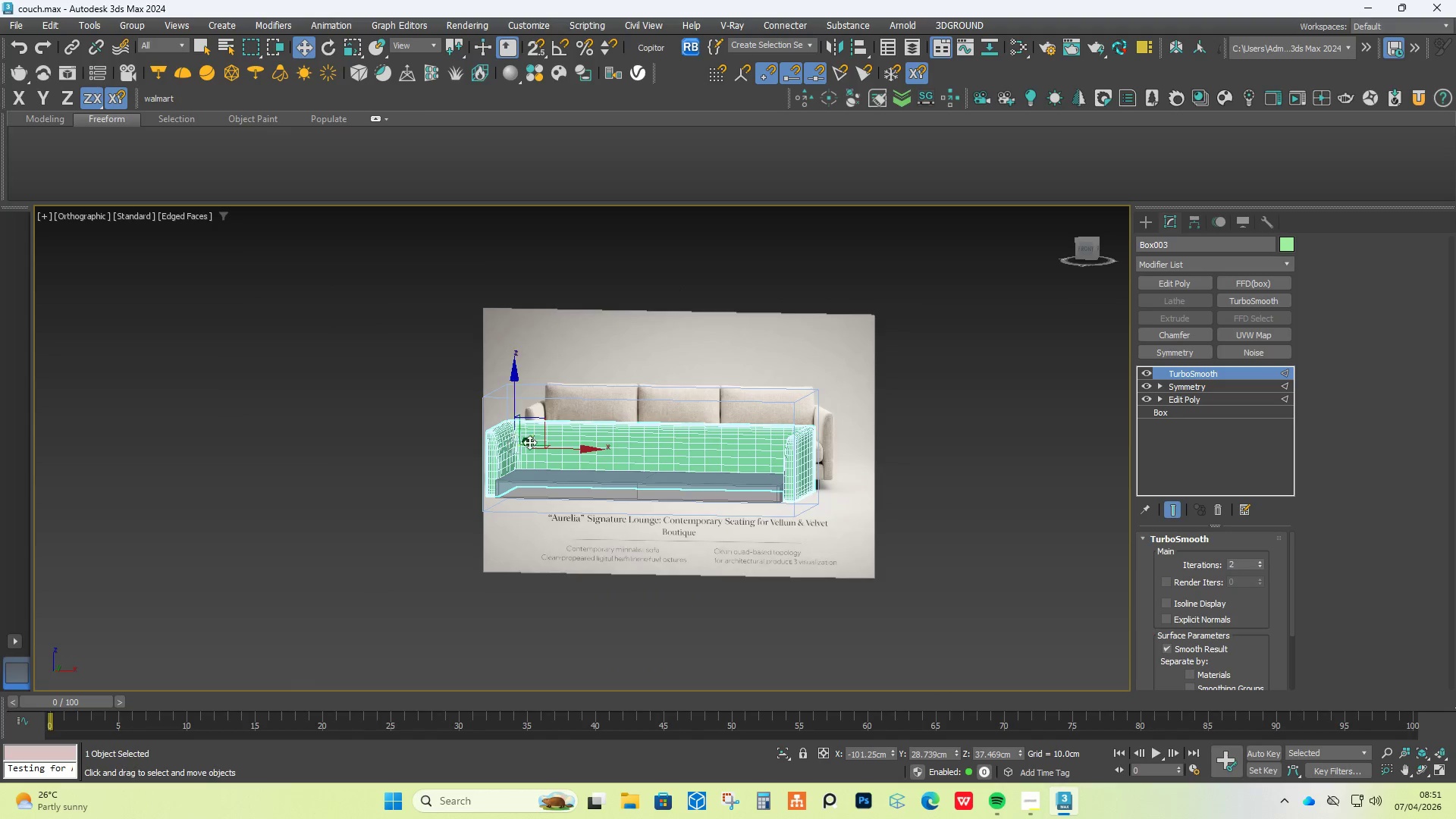 
scroll: coordinate [766, 453], scroll_direction: up, amount: 2.0
 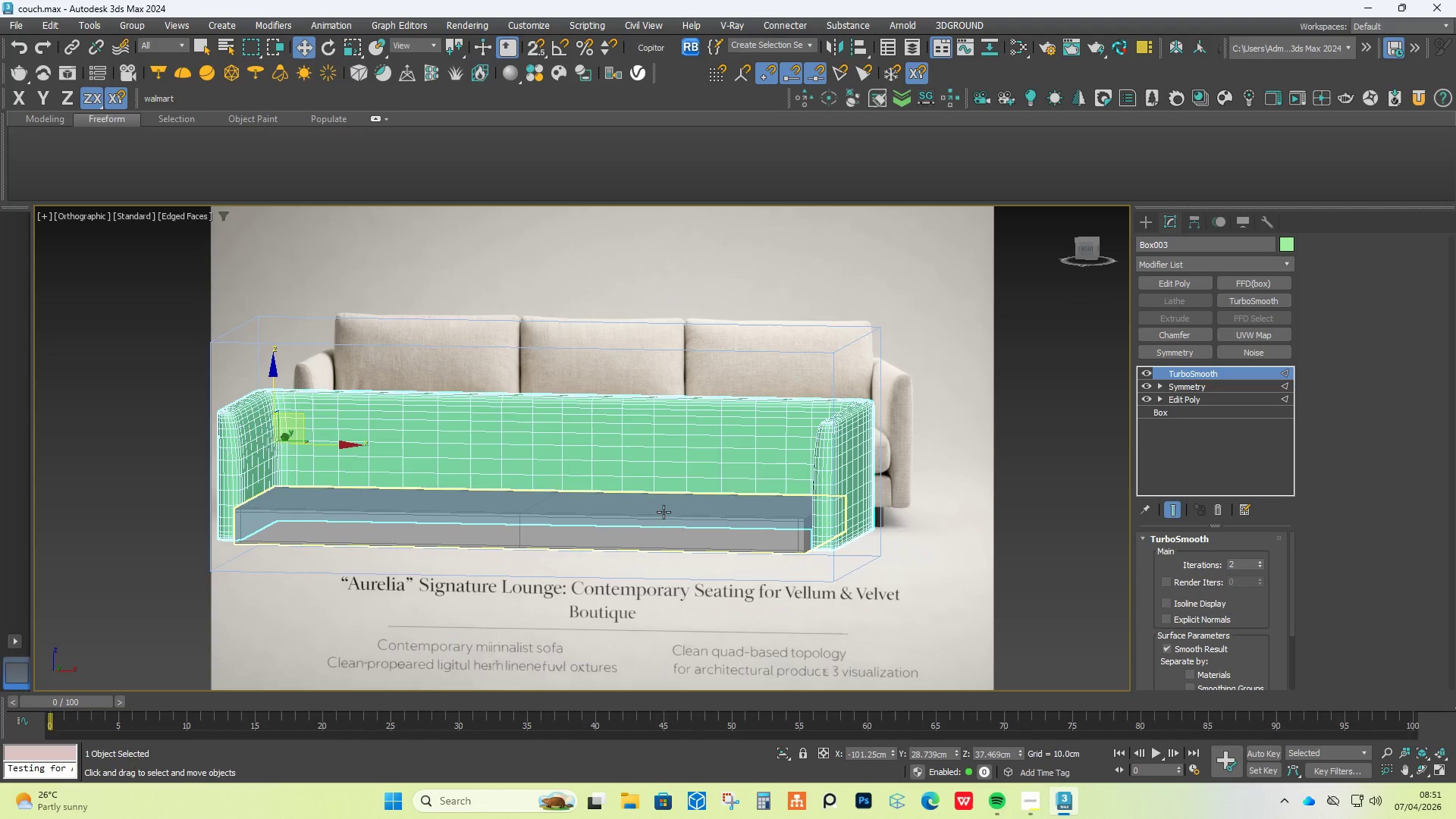 
hold_key(key=AltLeft, duration=0.78)
 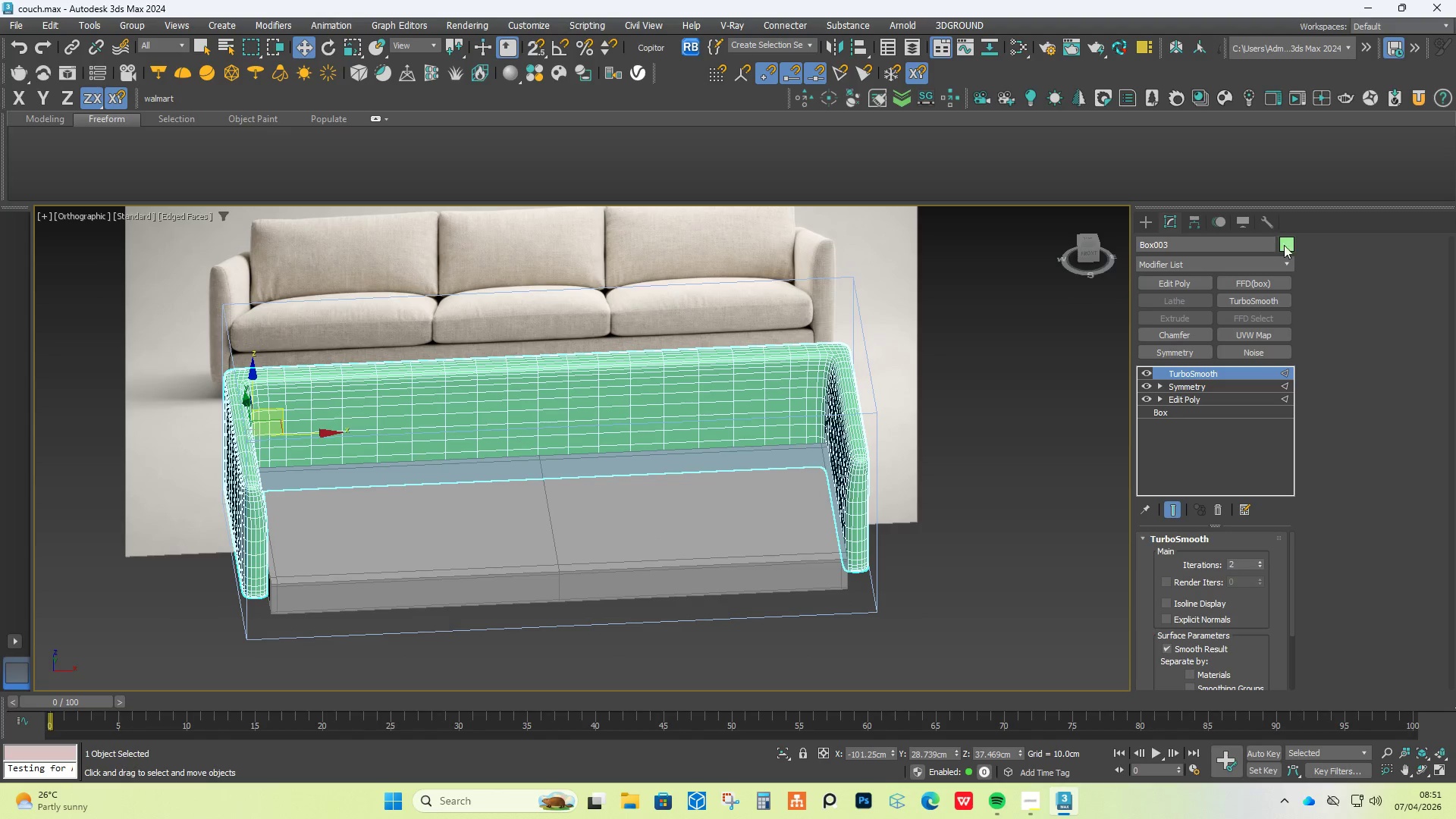 
left_click([1289, 246])
 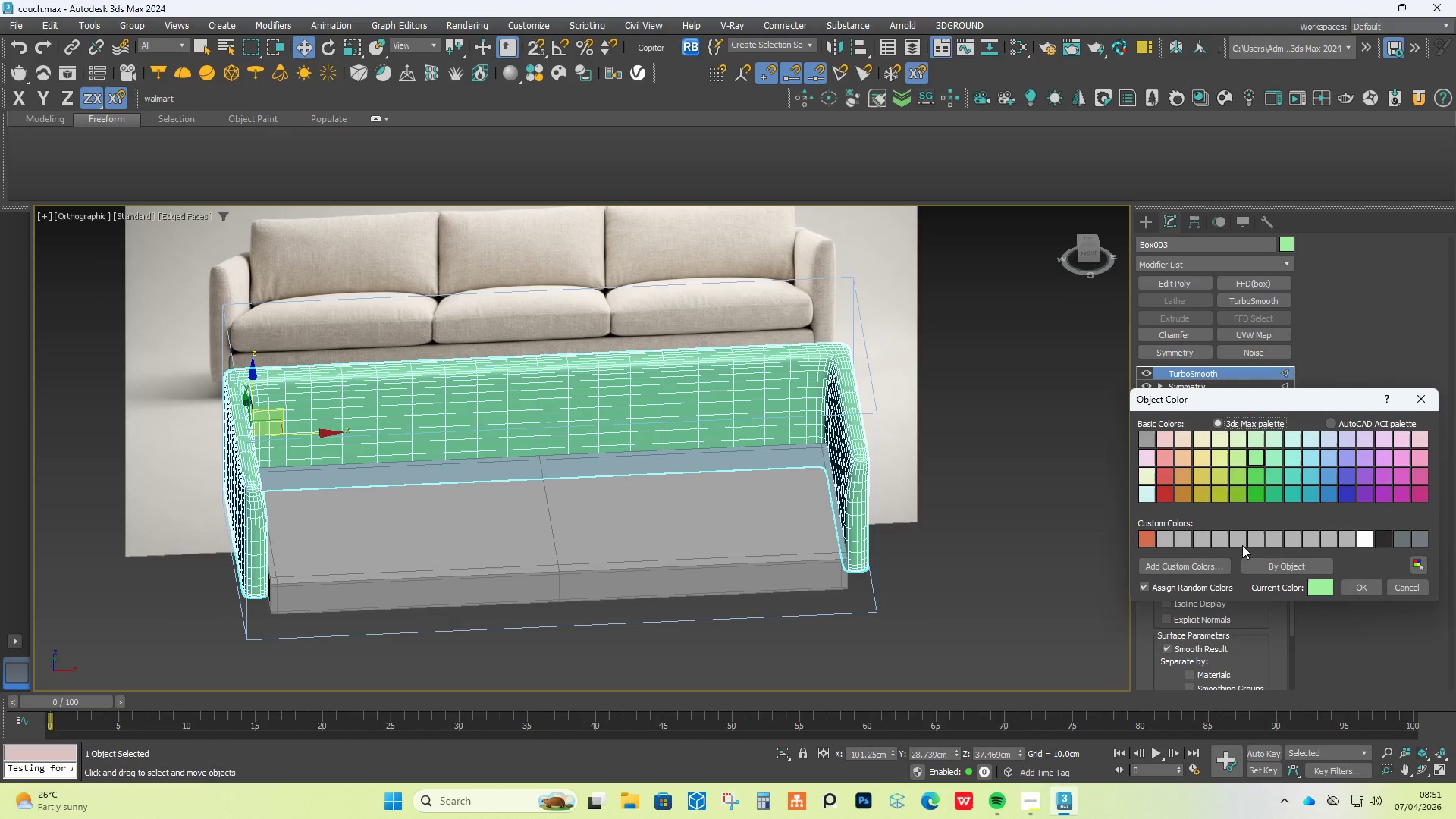 
left_click([1260, 539])
 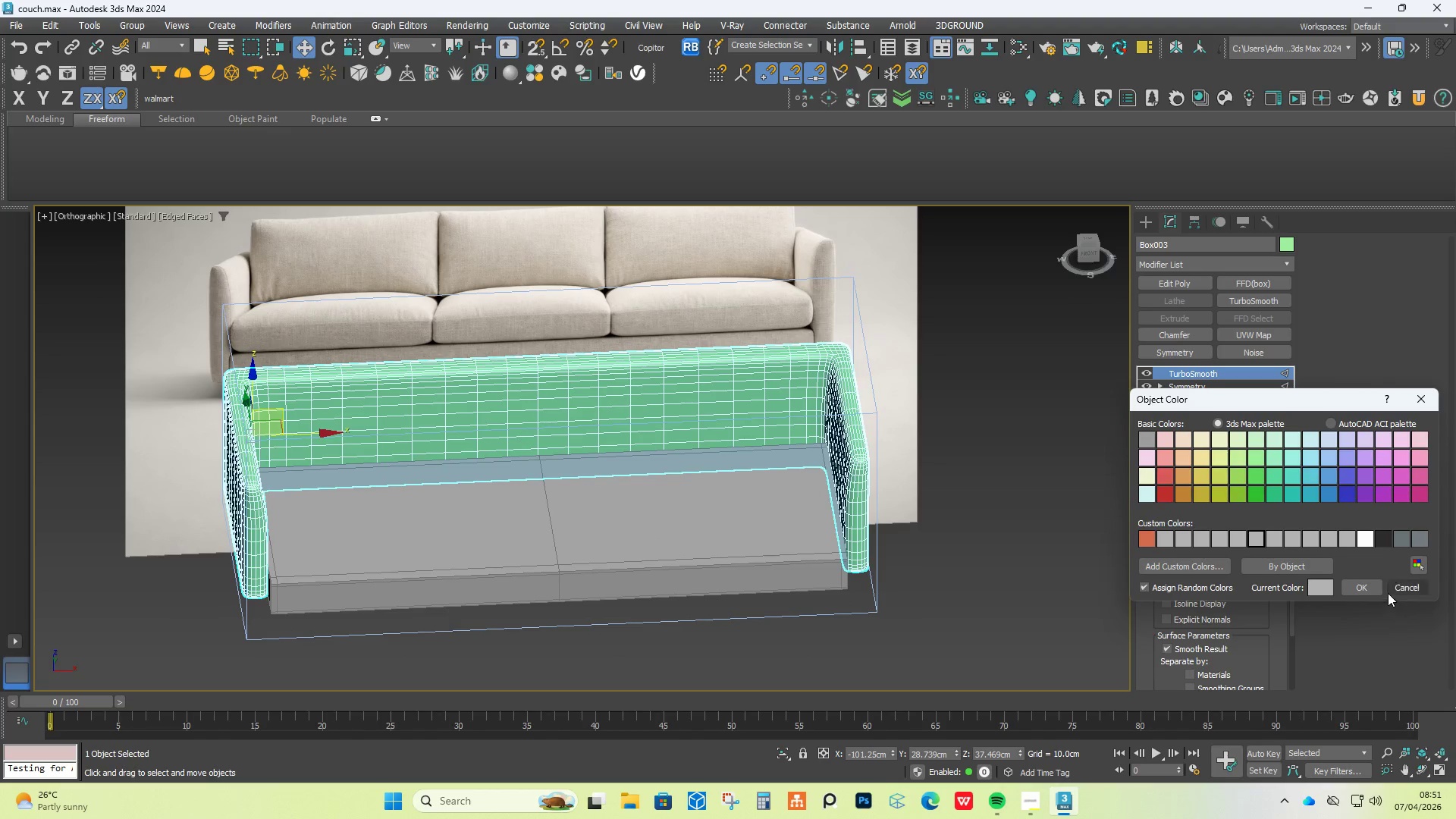 
left_click([1373, 591])
 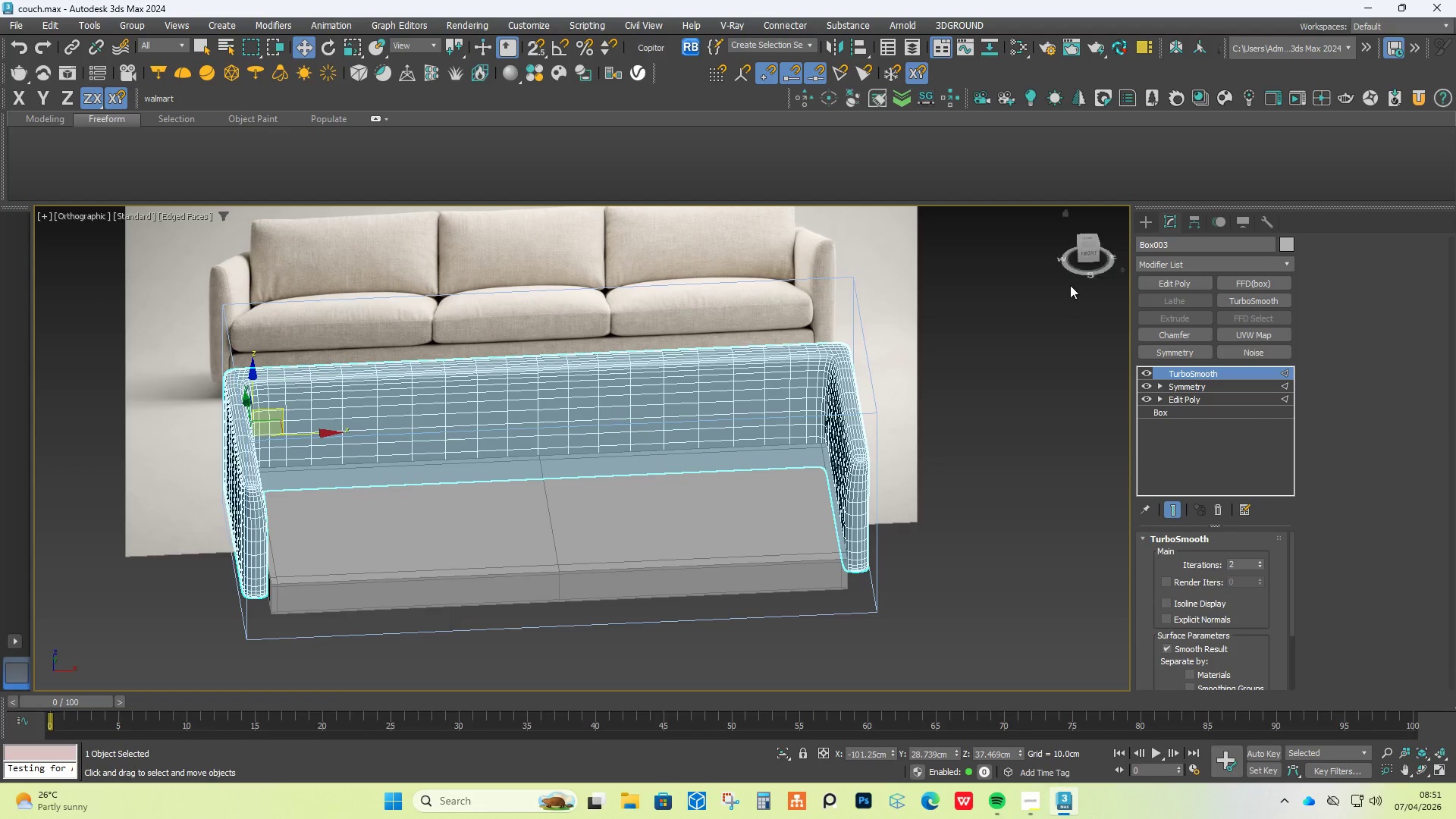 
left_click([983, 358])
 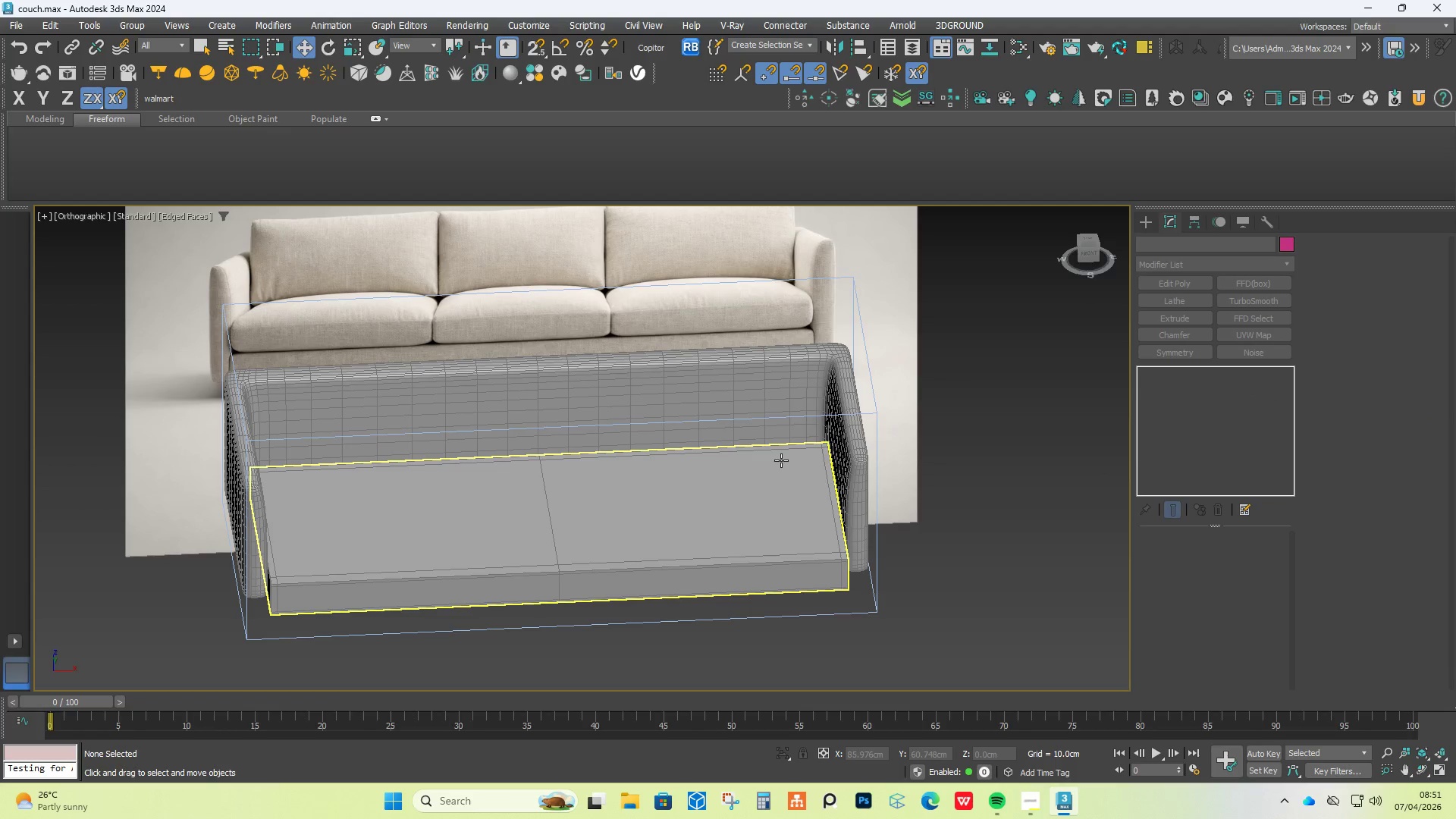 
key(F4)
 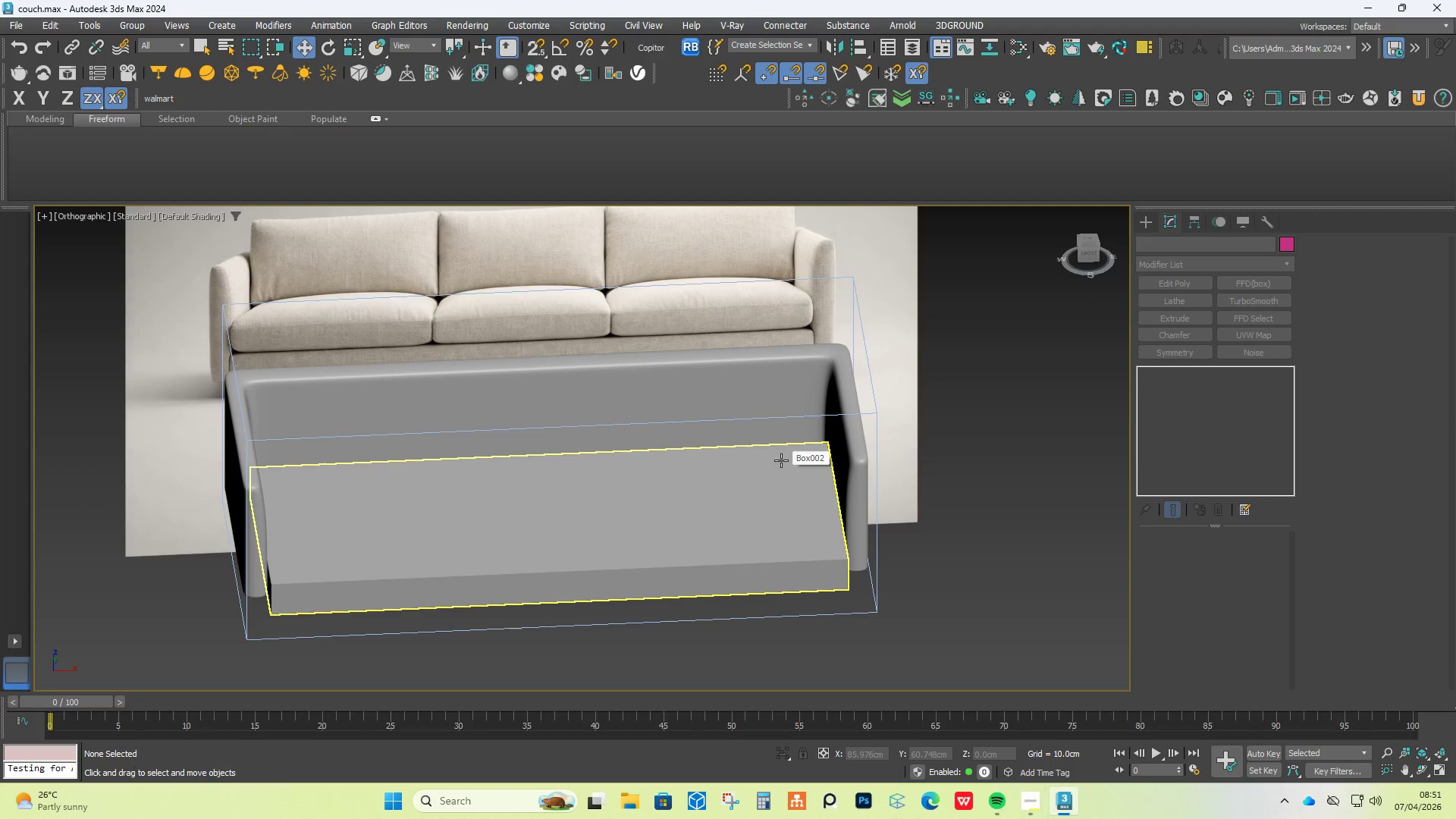 
hold_key(key=AltLeft, duration=1.5)
 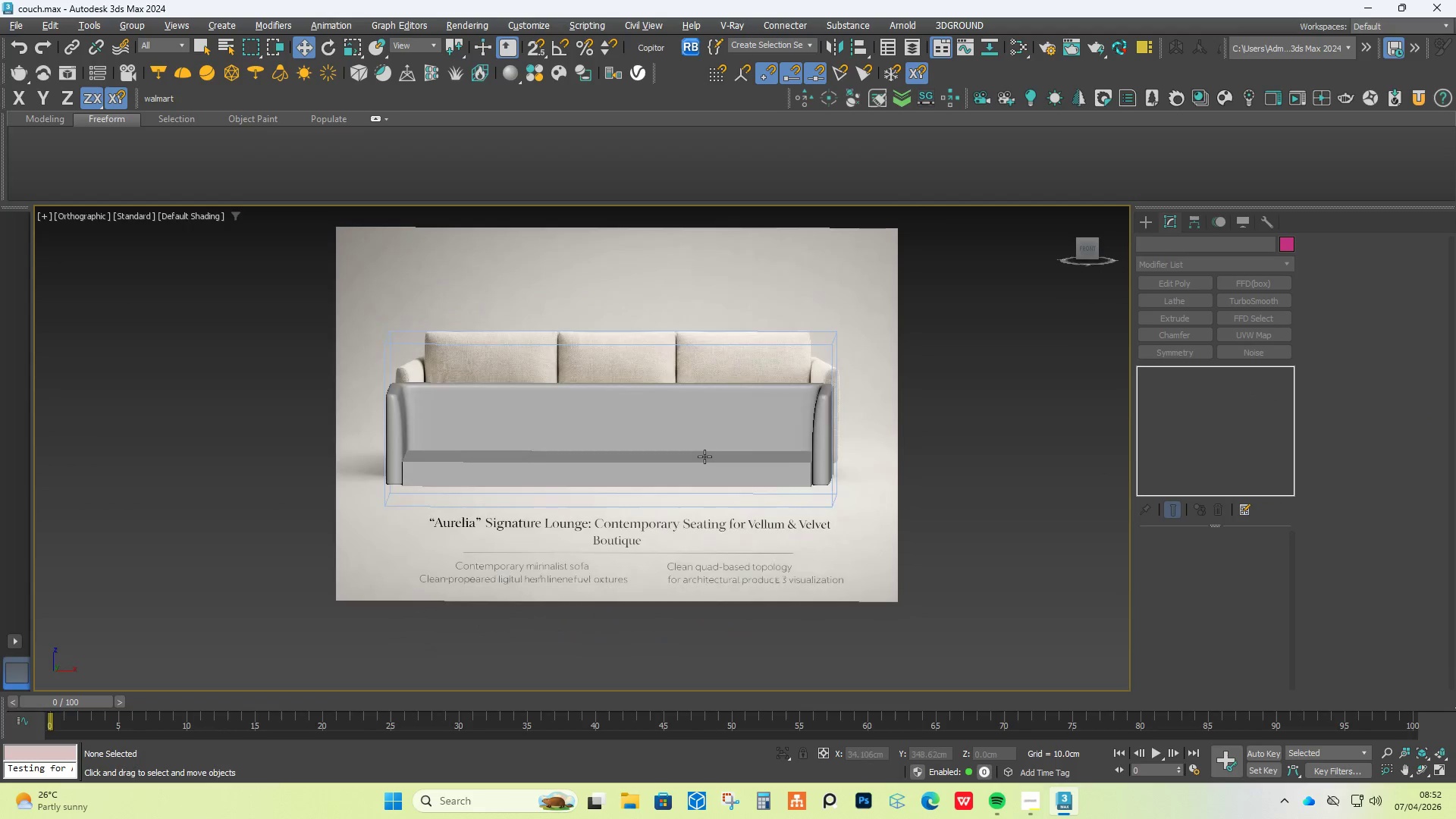 
scroll: coordinate [781, 460], scroll_direction: down, amount: 1.0
 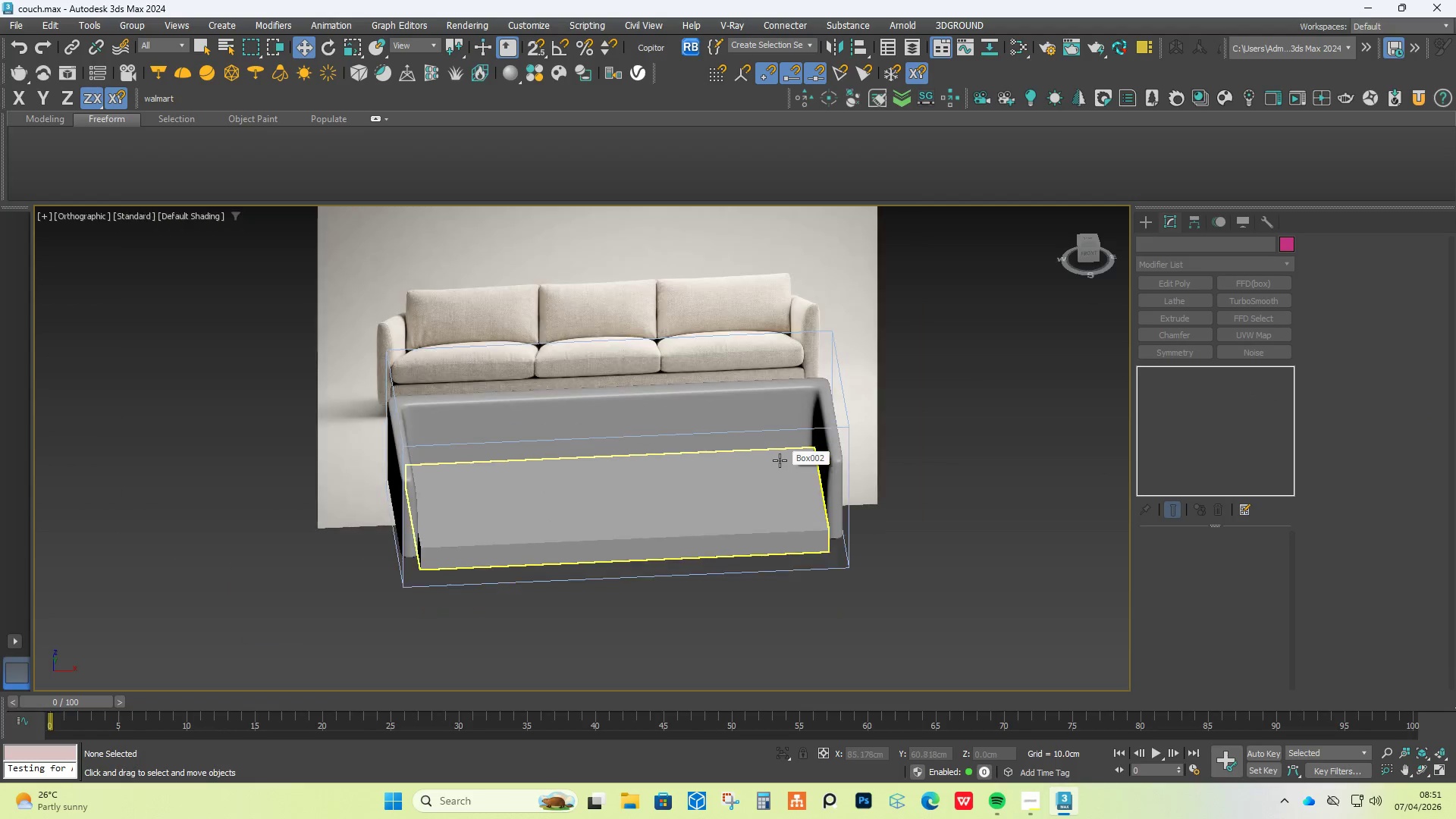 
hold_key(key=AltLeft, duration=1.52)